 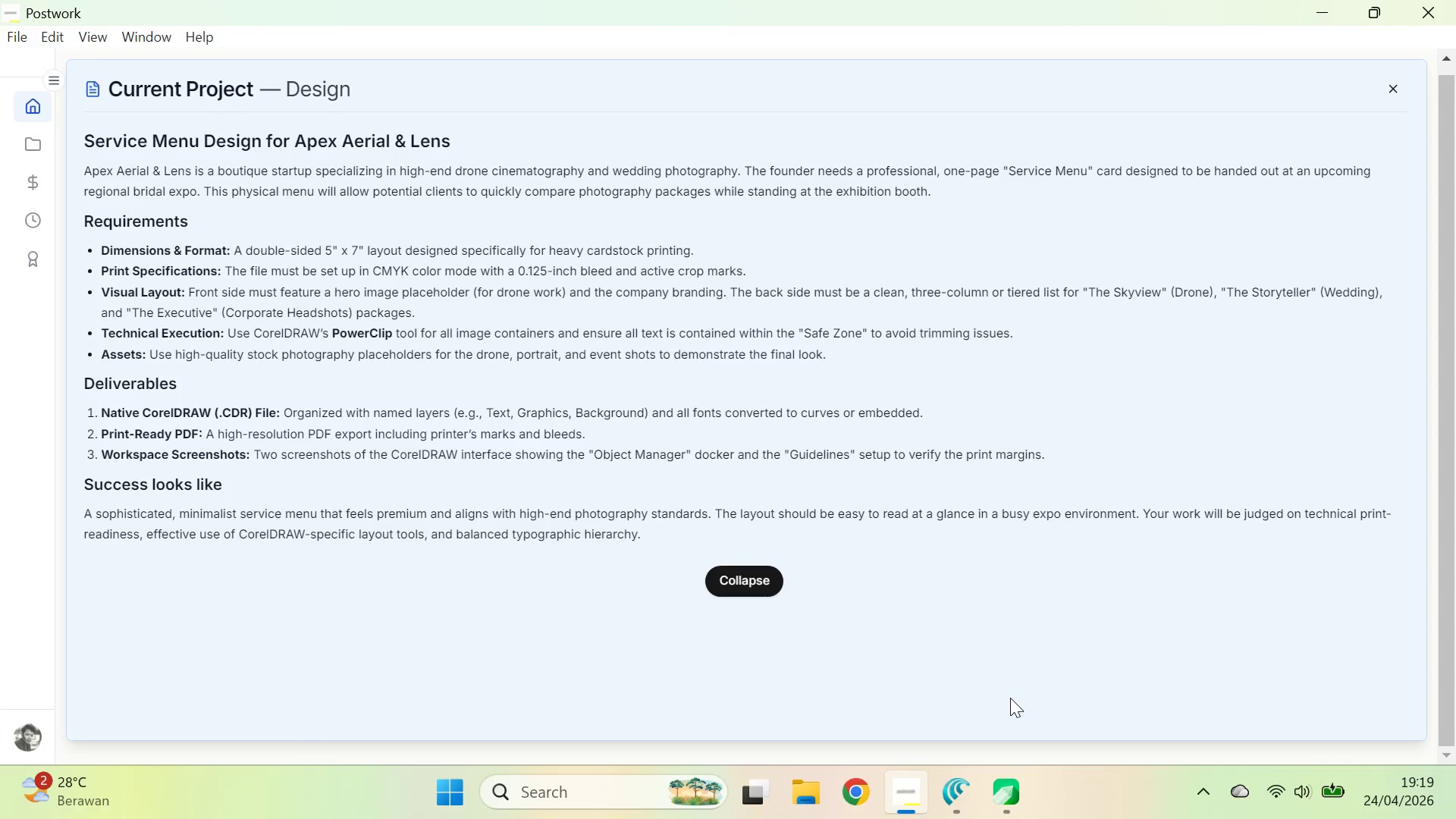 
key(Alt+Tab)
 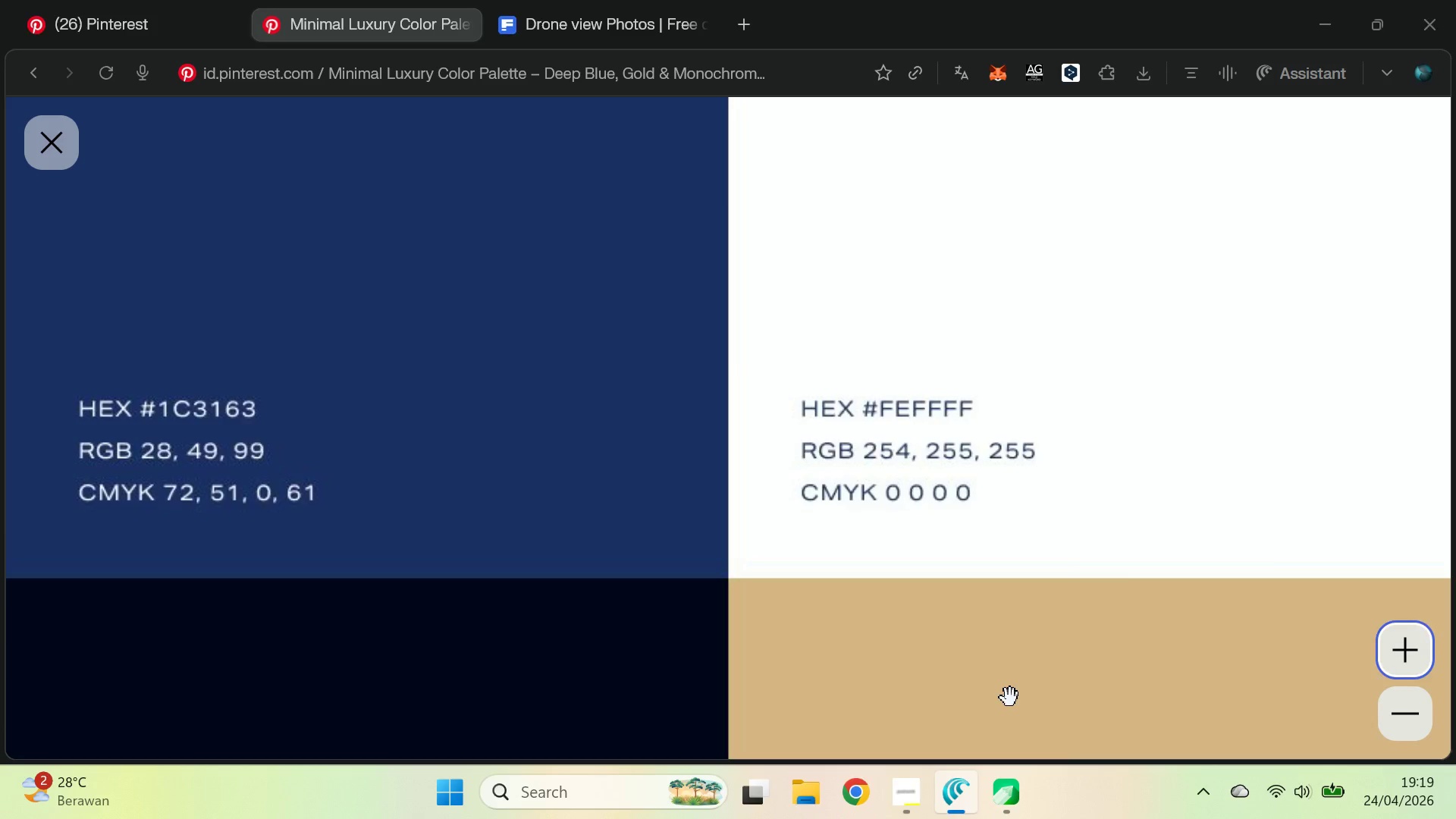 
key(Alt+Tab)
 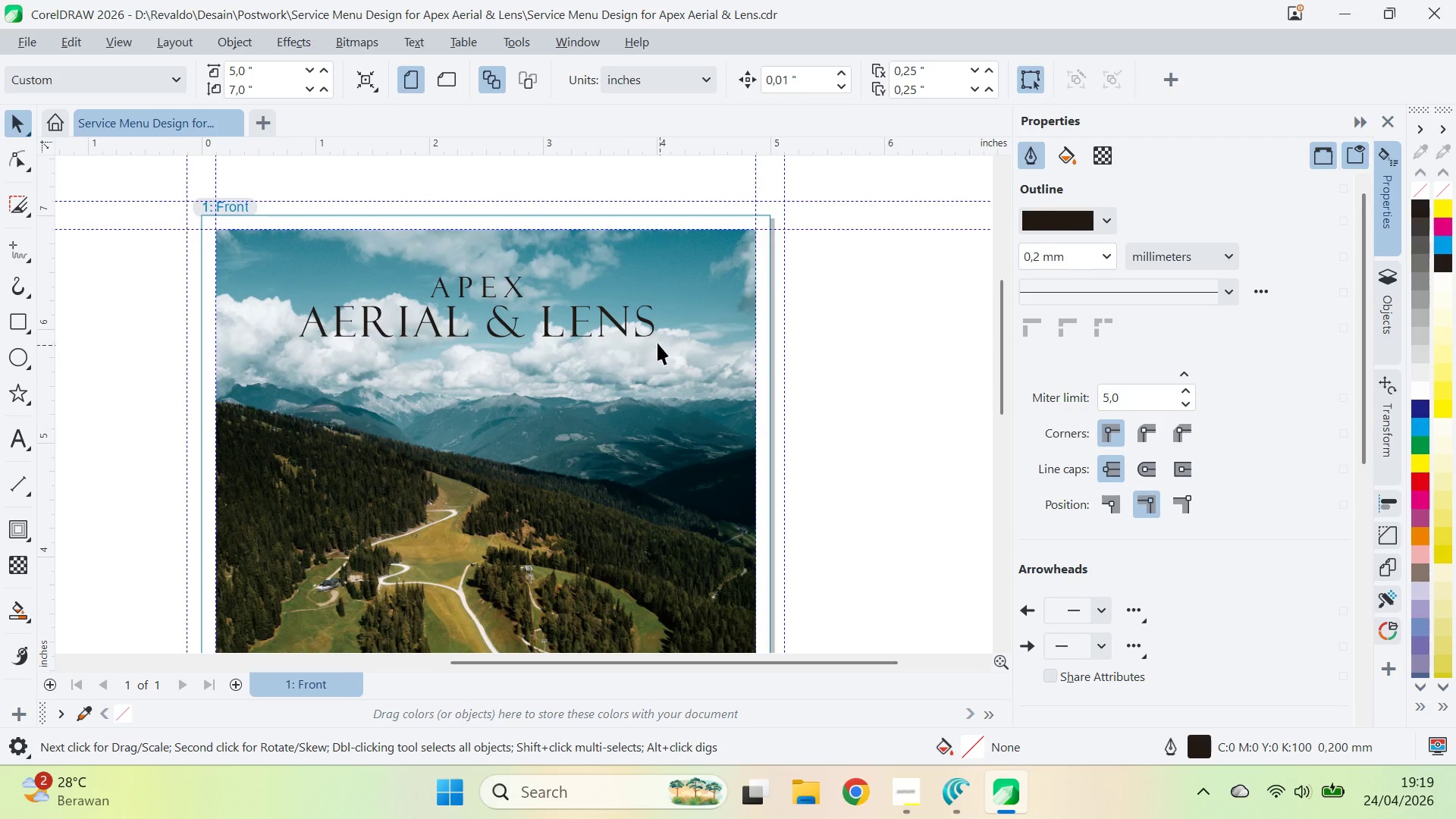 
left_click([623, 334])
 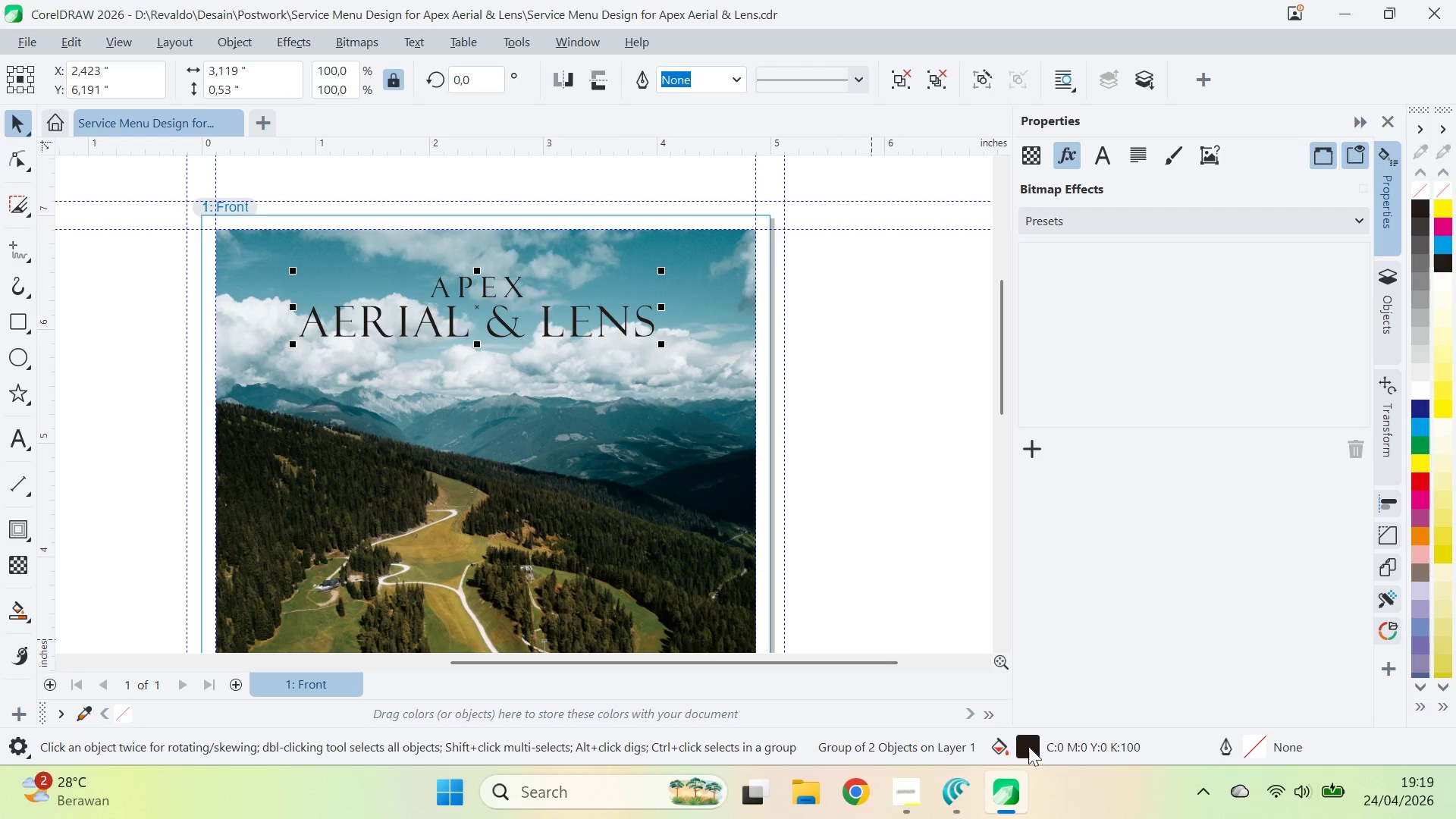 
double_click([1026, 743])
 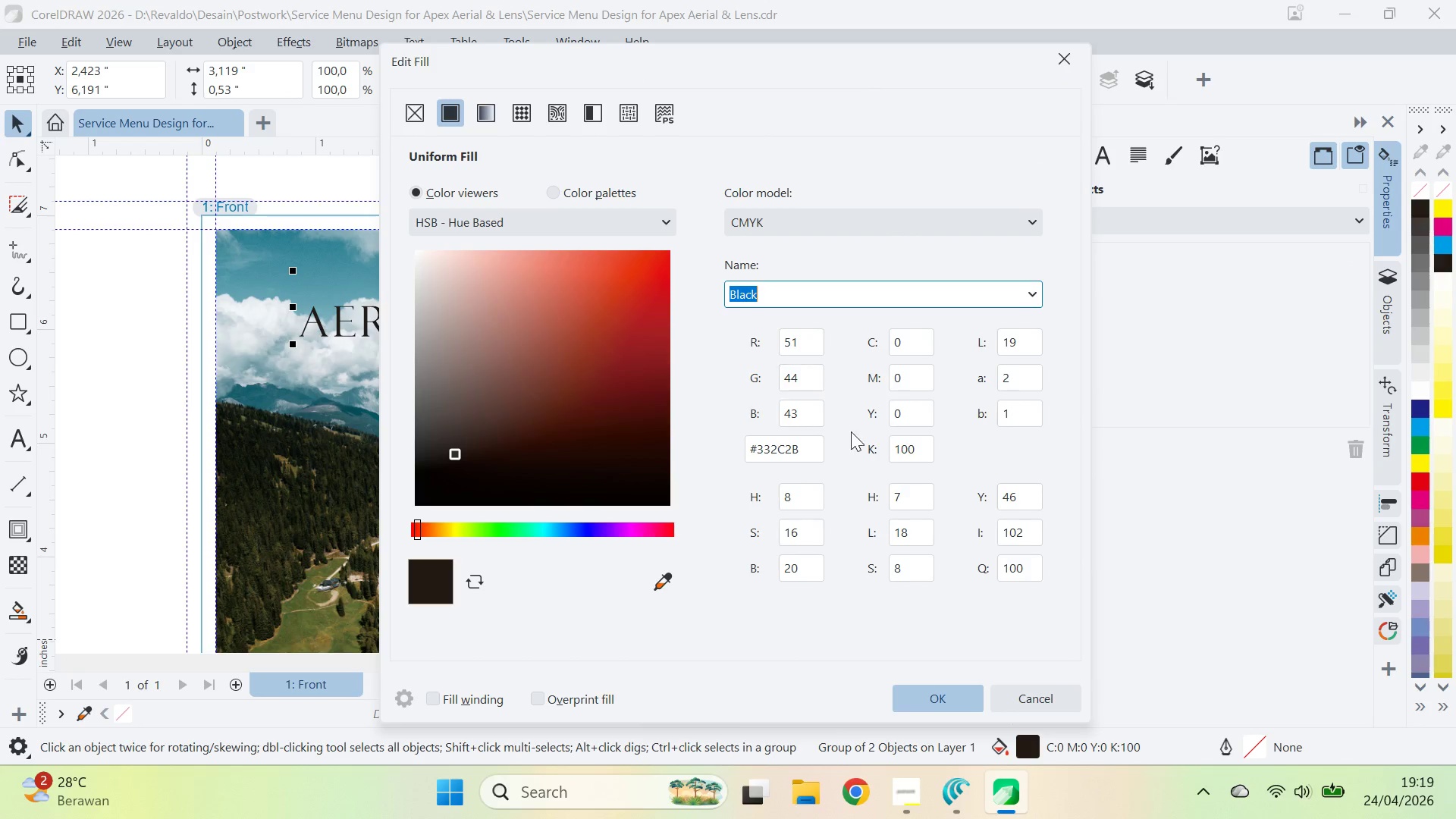 
left_click_drag(start_coordinate=[924, 345], to_coordinate=[883, 358])
 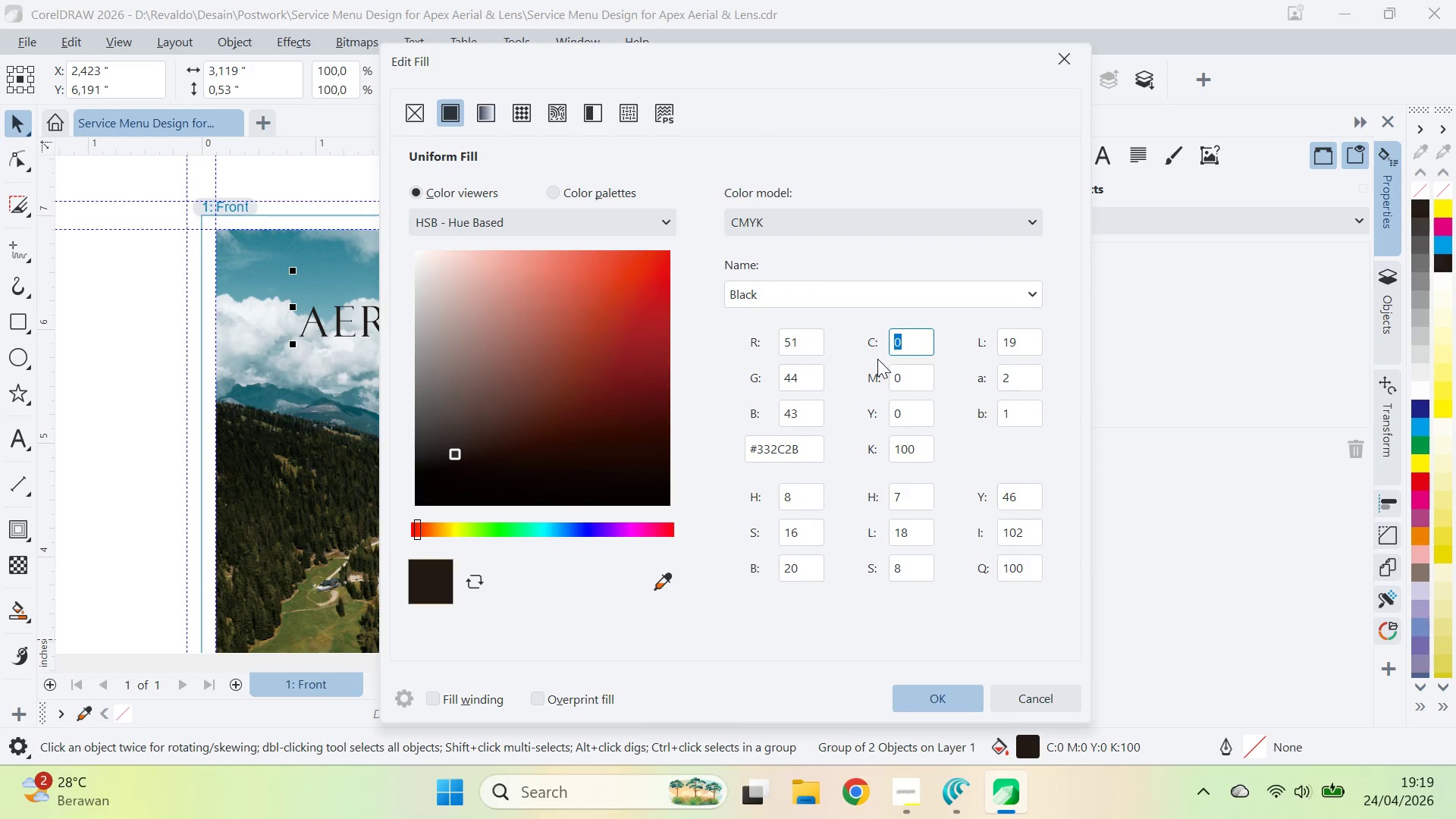 
type(722)
key(Backspace)
key(Tab)
type(51)
key(Tab)
type(0)
key(Tab)
 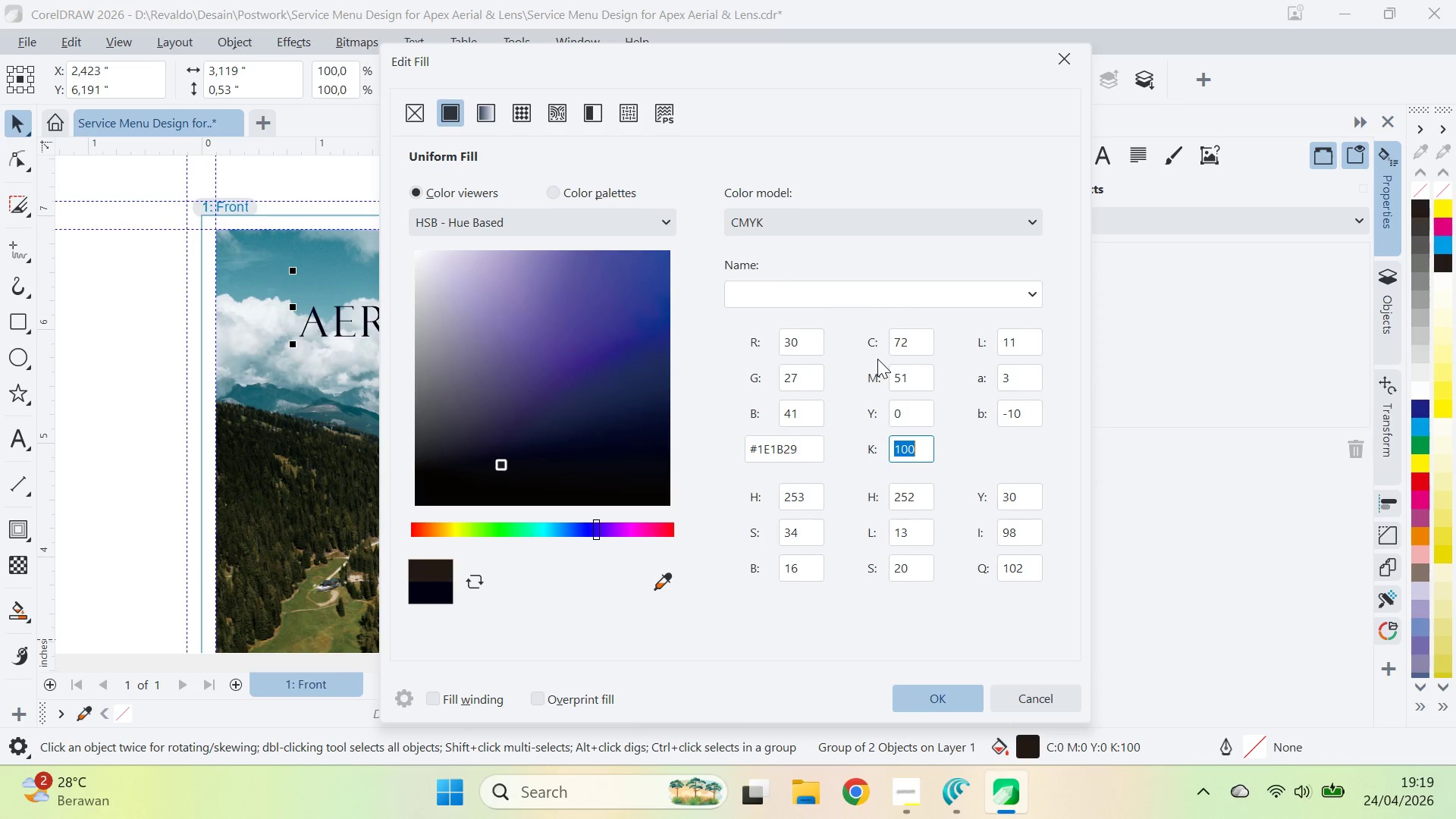 
key(Alt+AltLeft)
 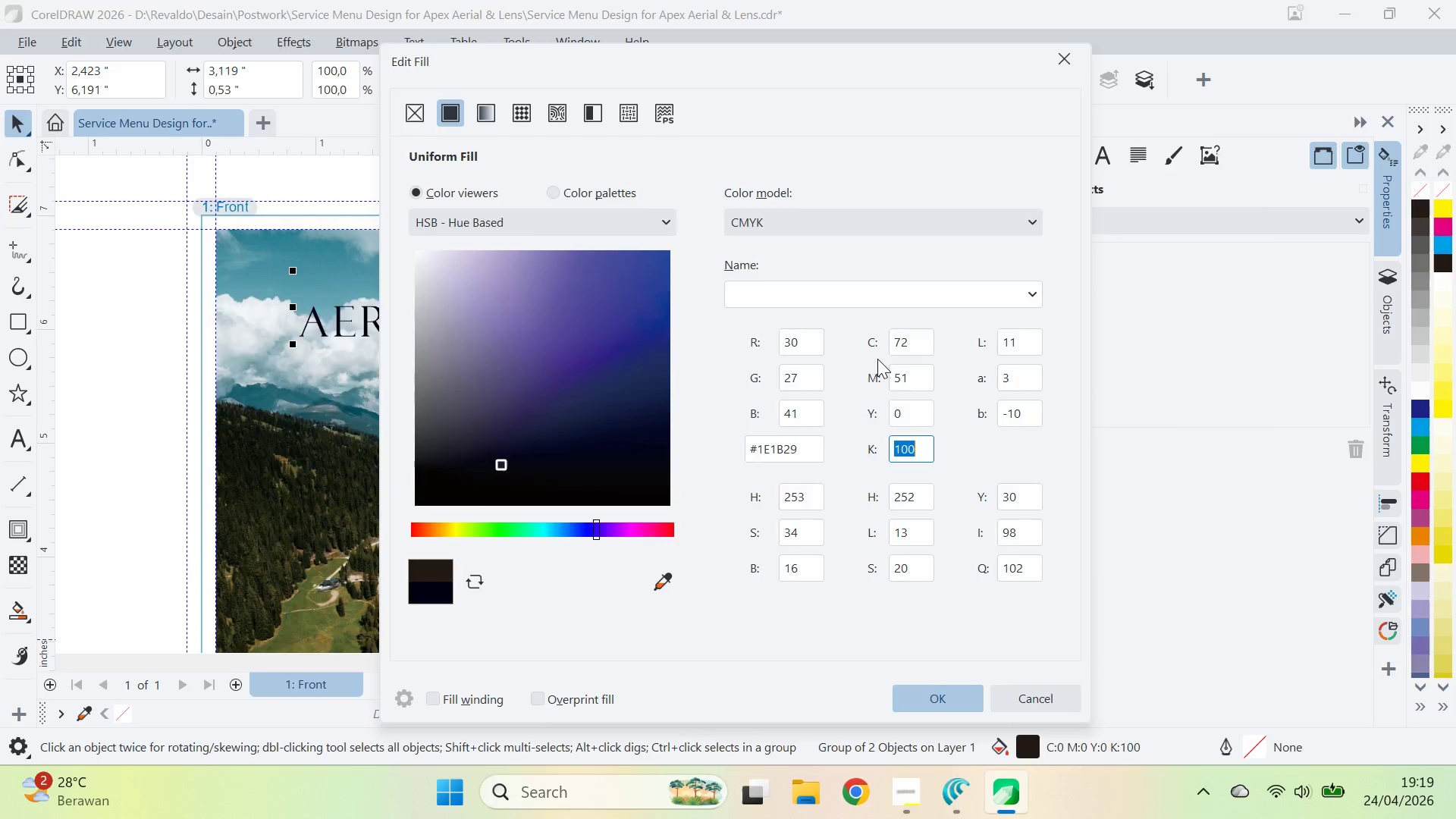 
key(Alt+Tab)
 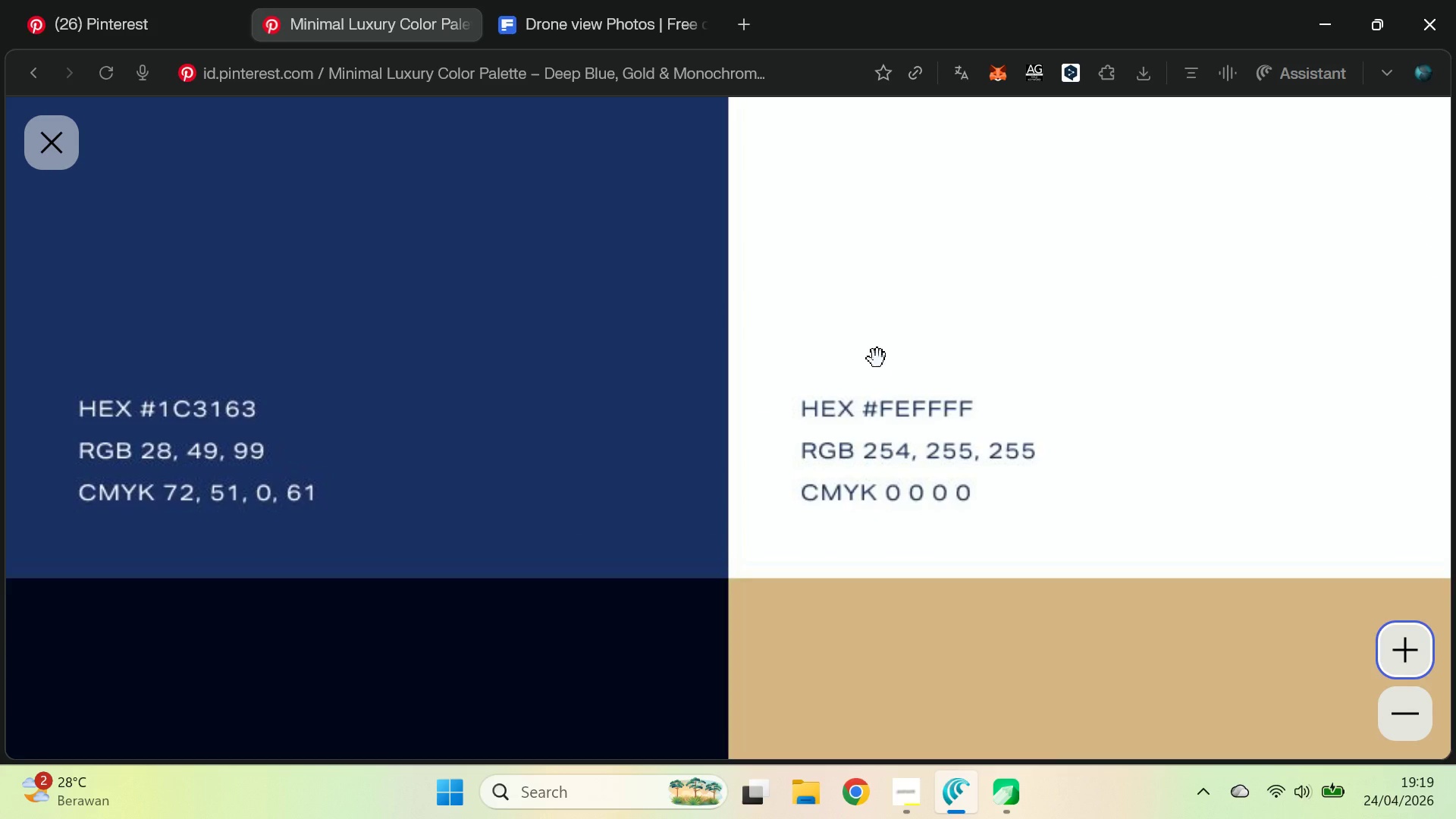 
key(Alt+AltLeft)
 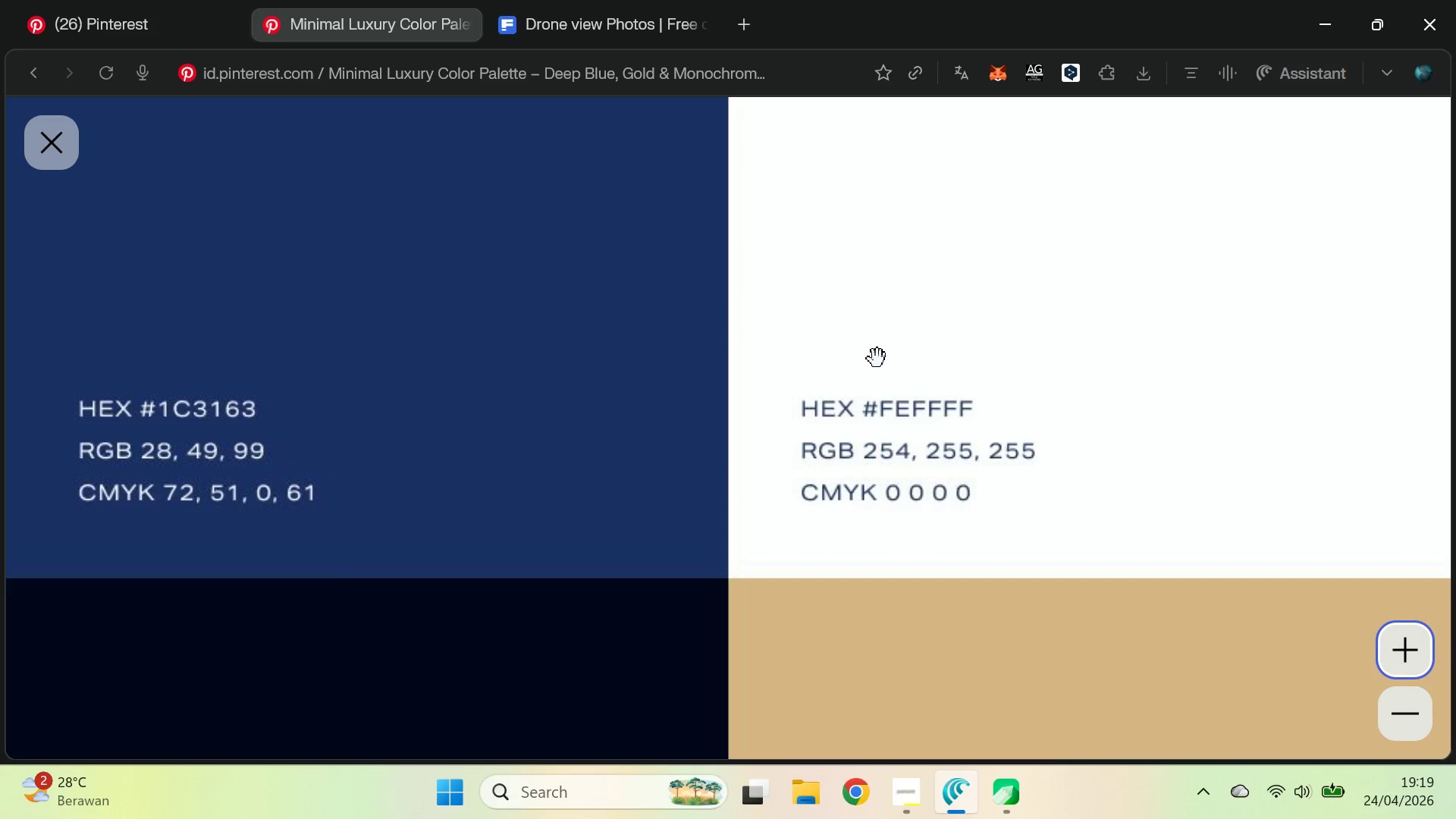 
key(Alt+Tab)
 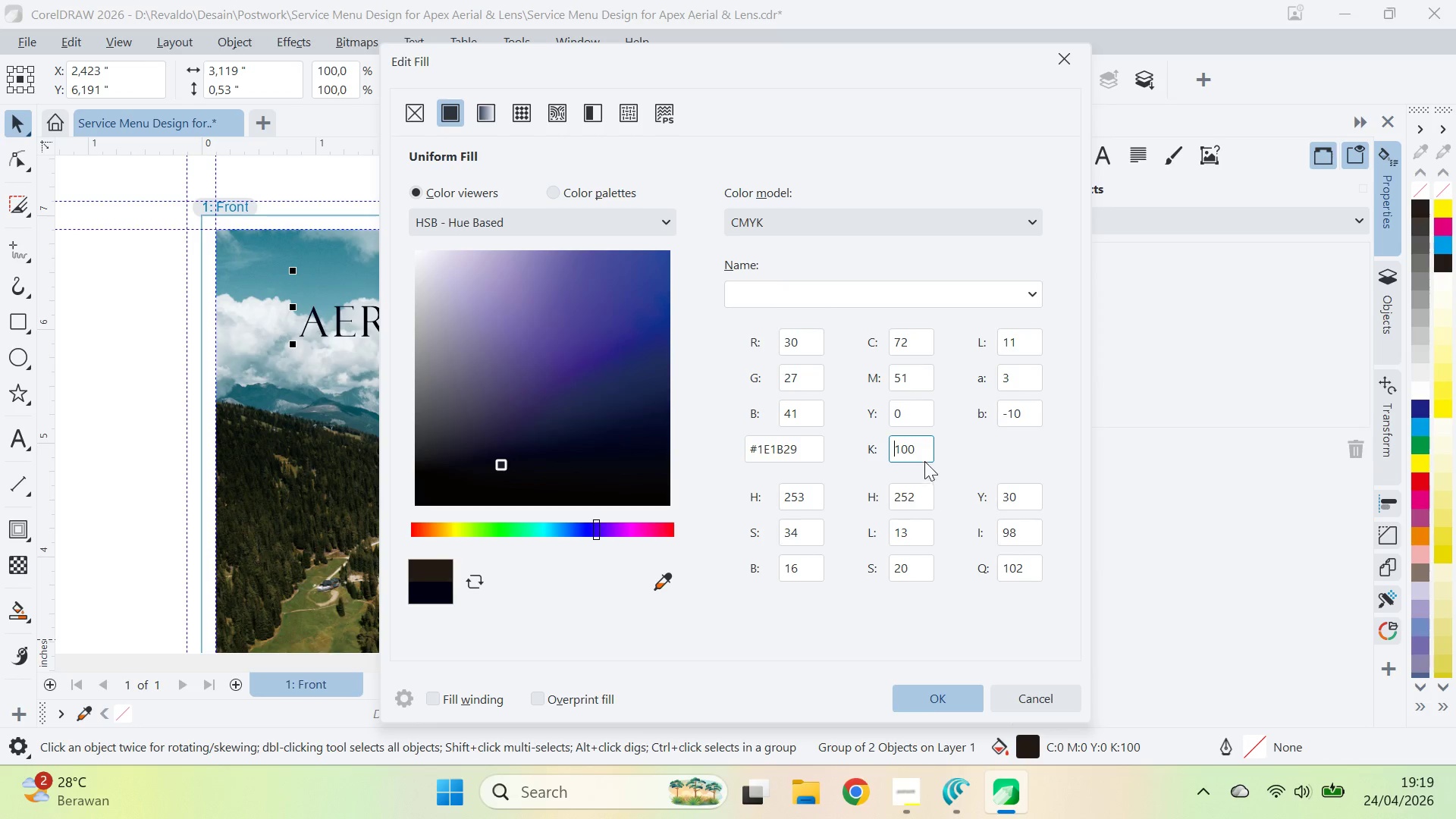 
left_click_drag(start_coordinate=[922, 443], to_coordinate=[811, 438])
 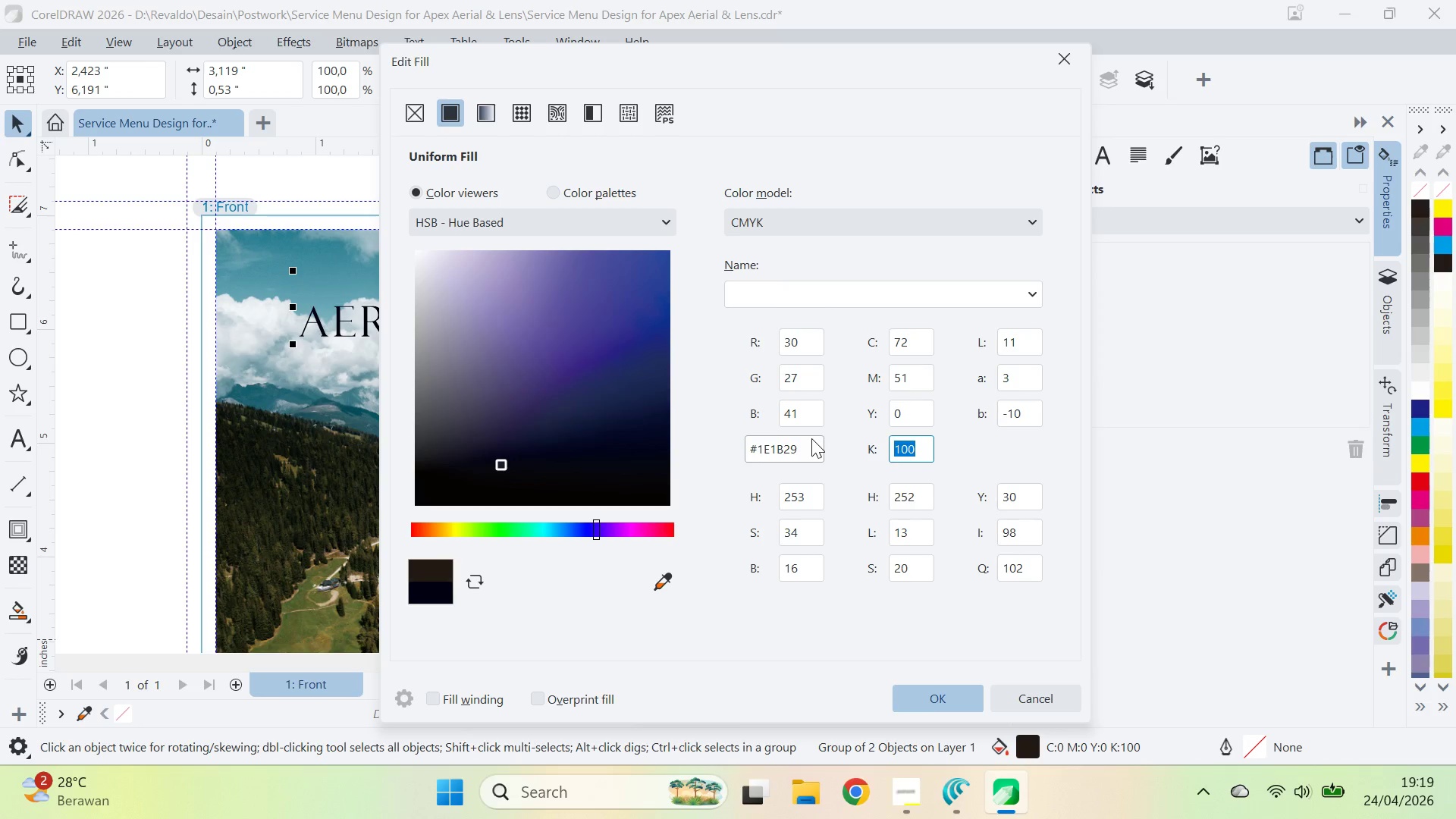 
type(61)
 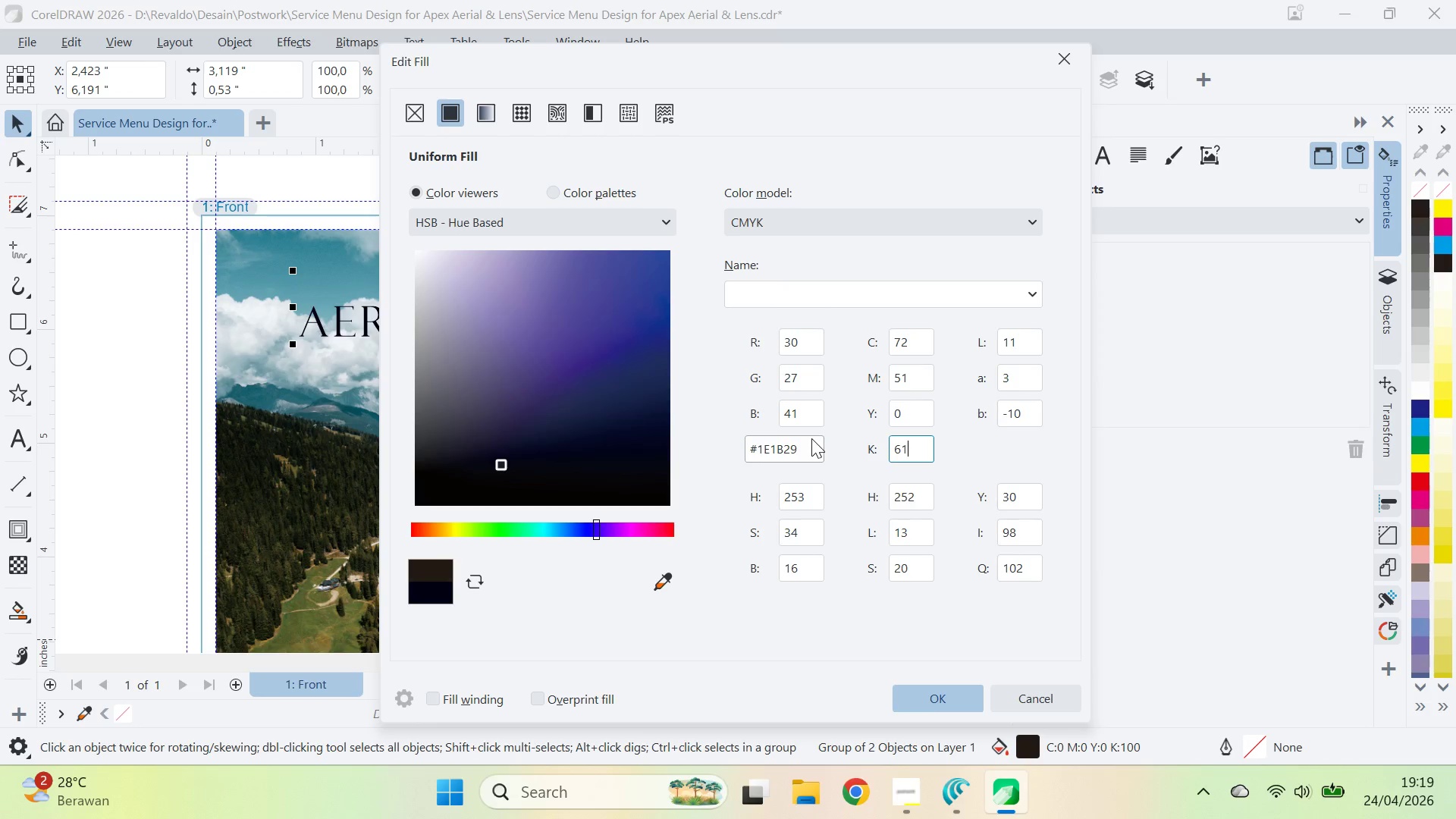 
key(Enter)
 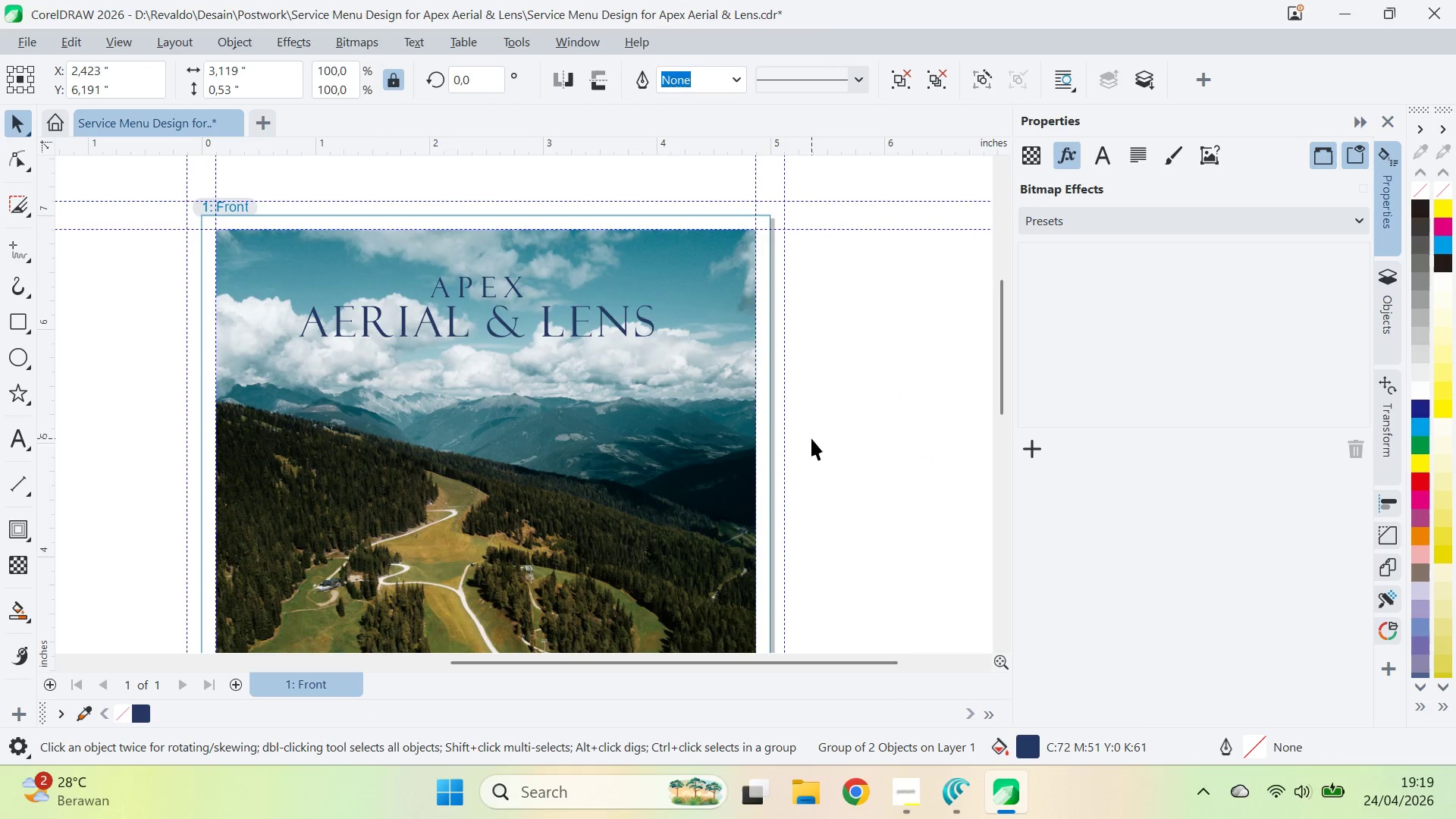 
left_click([886, 425])
 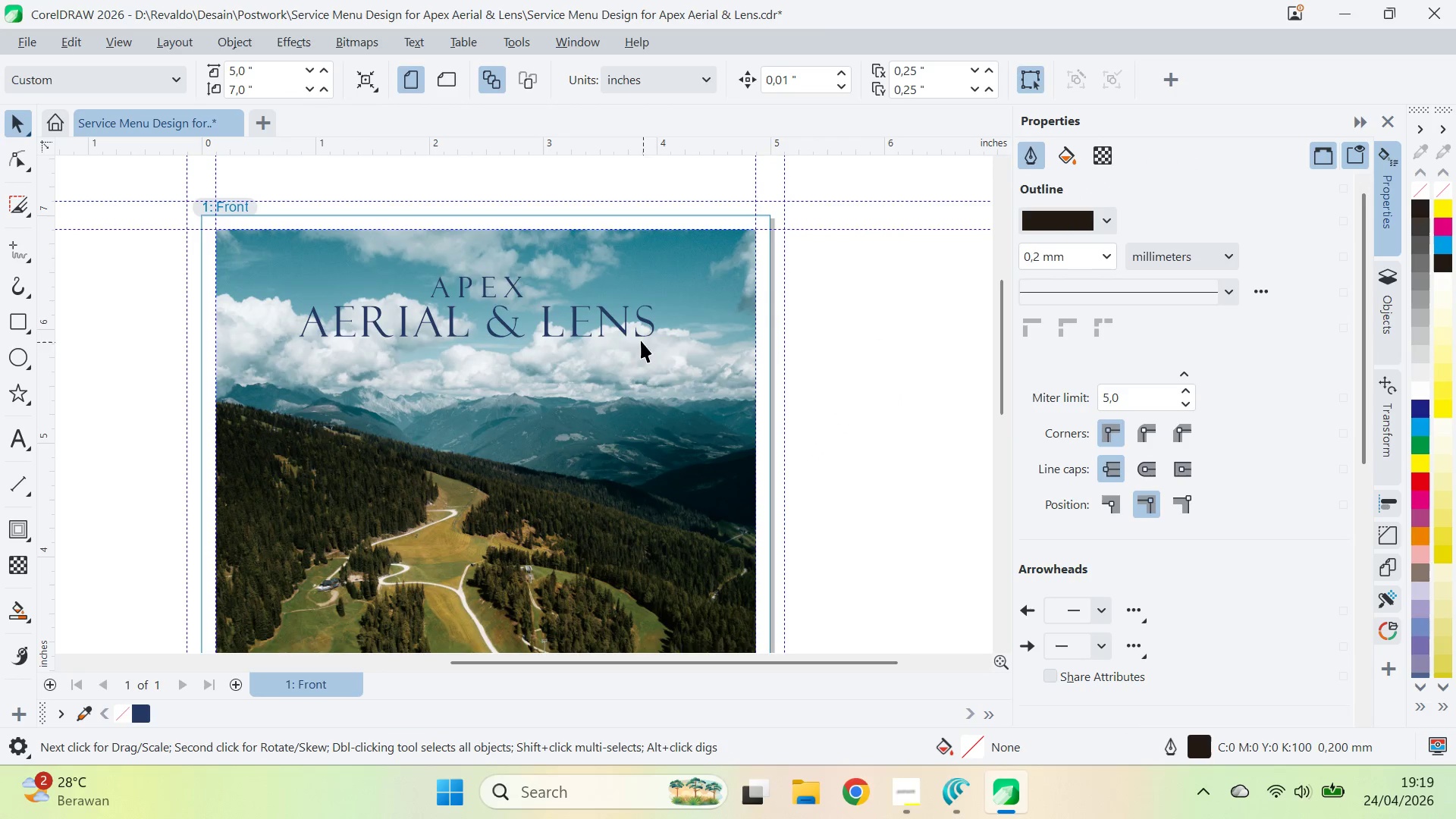 
left_click([623, 325])
 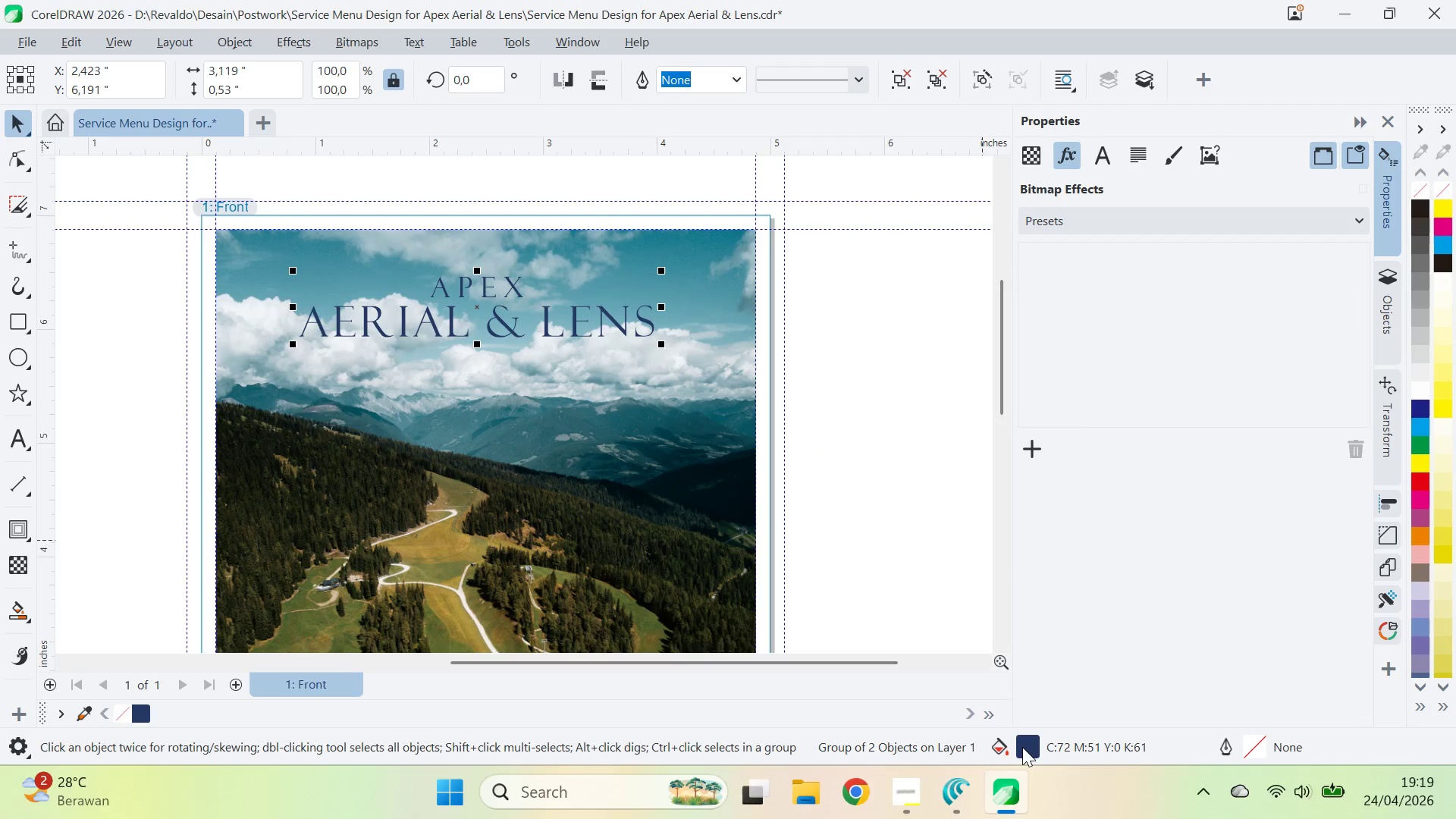 
key(Alt+AltLeft)
 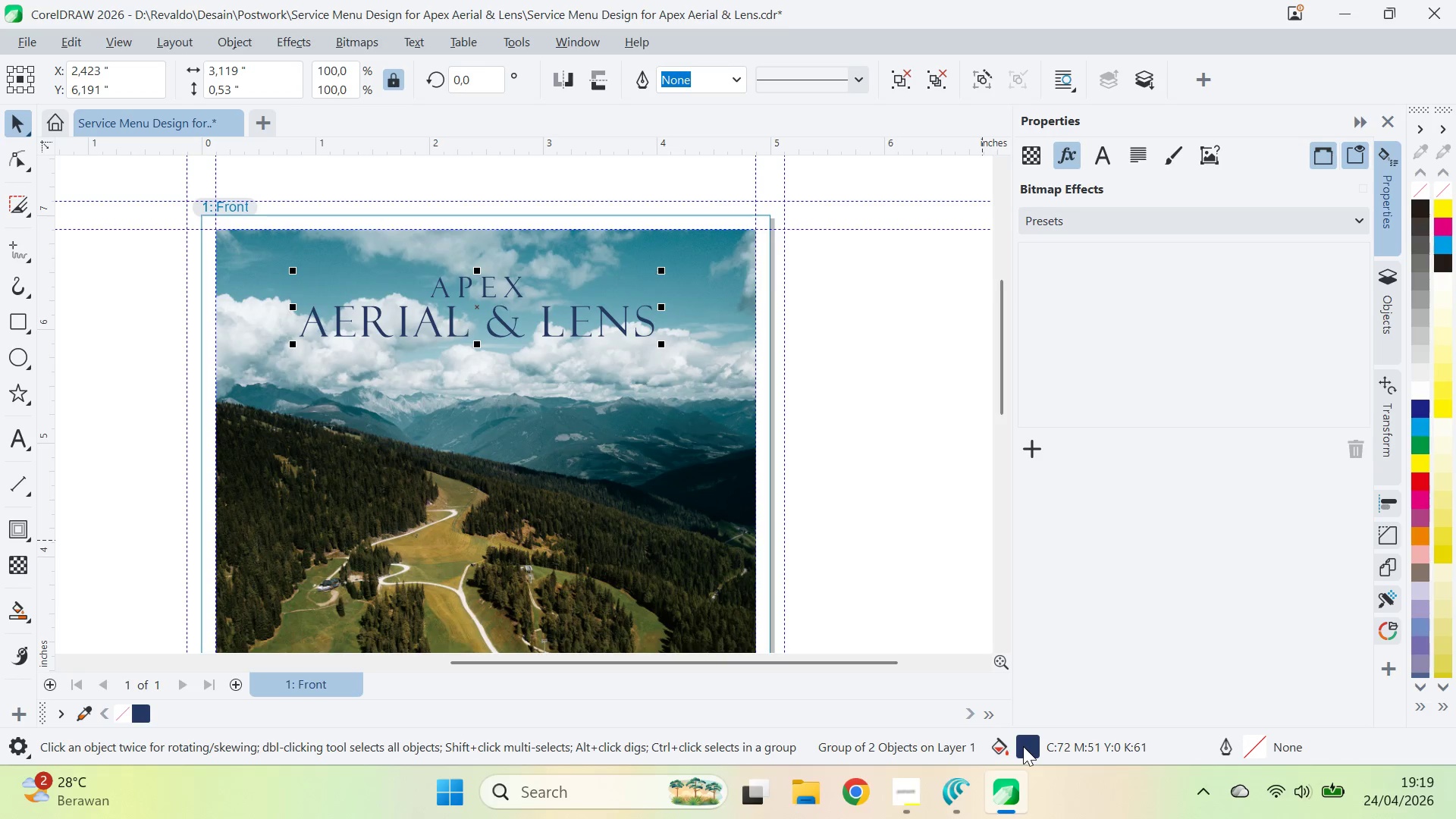 
key(Alt+Tab)
 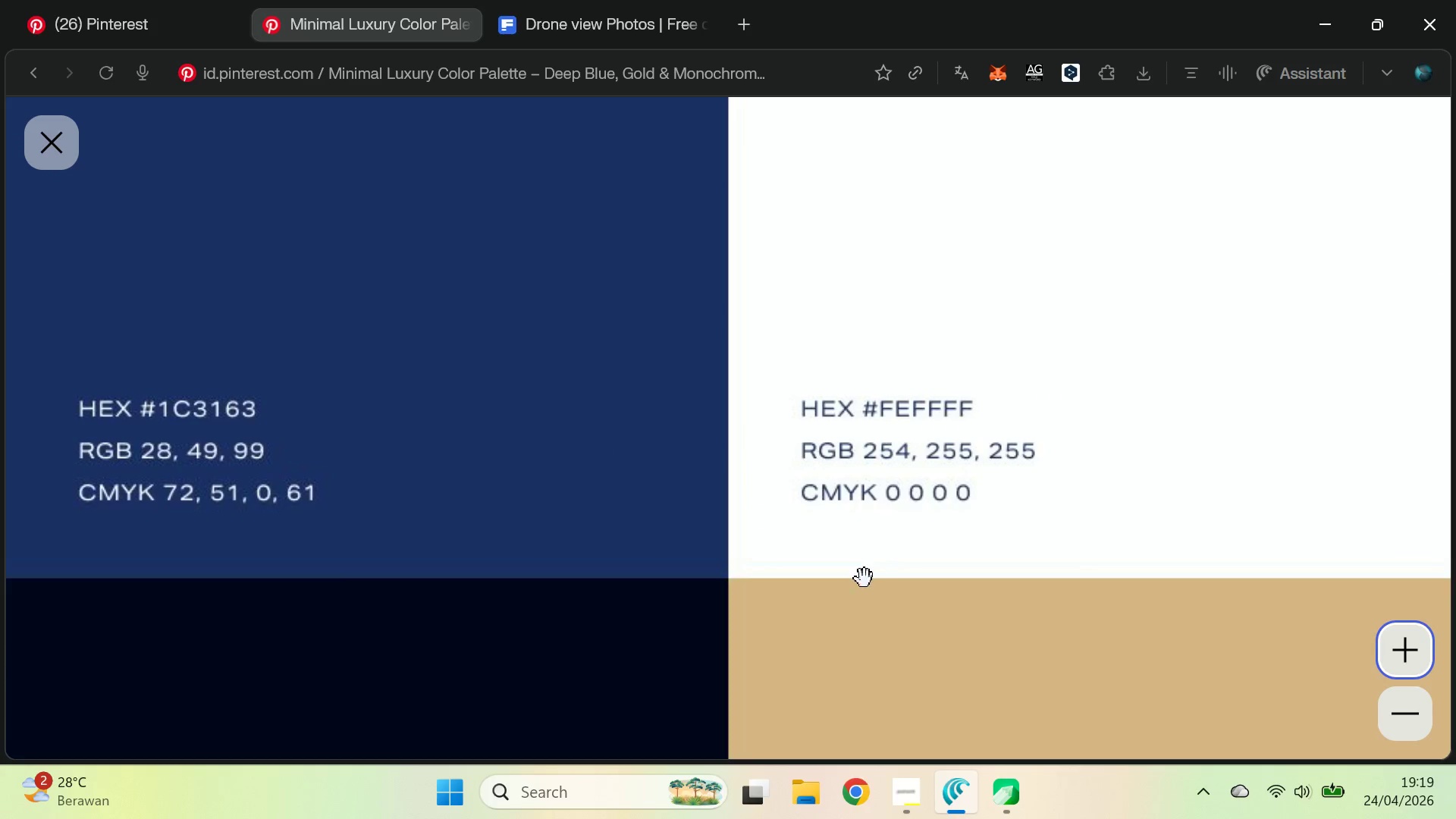 
left_click_drag(start_coordinate=[883, 610], to_coordinate=[930, 279])
 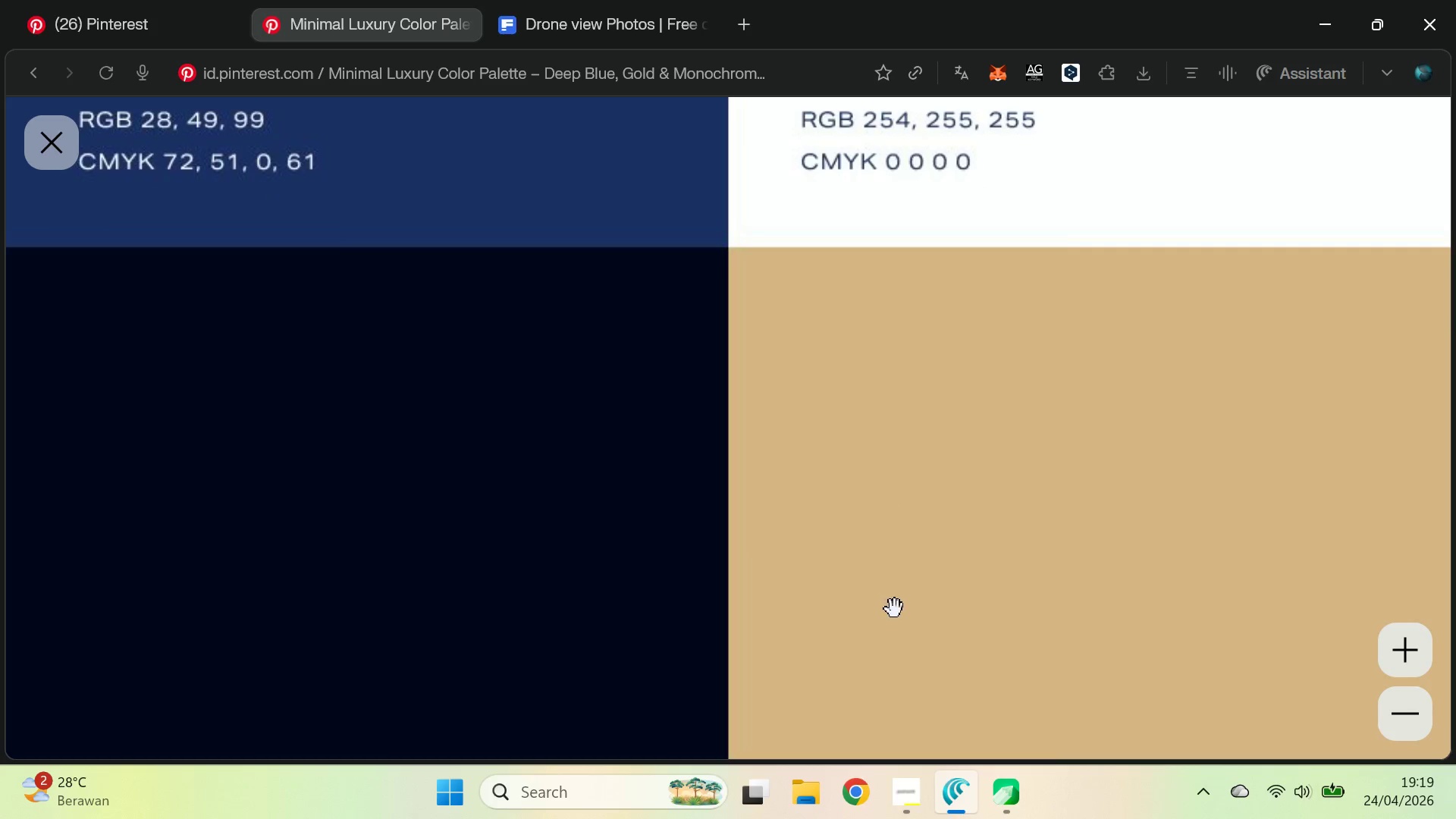 
left_click_drag(start_coordinate=[895, 609], to_coordinate=[905, 227])
 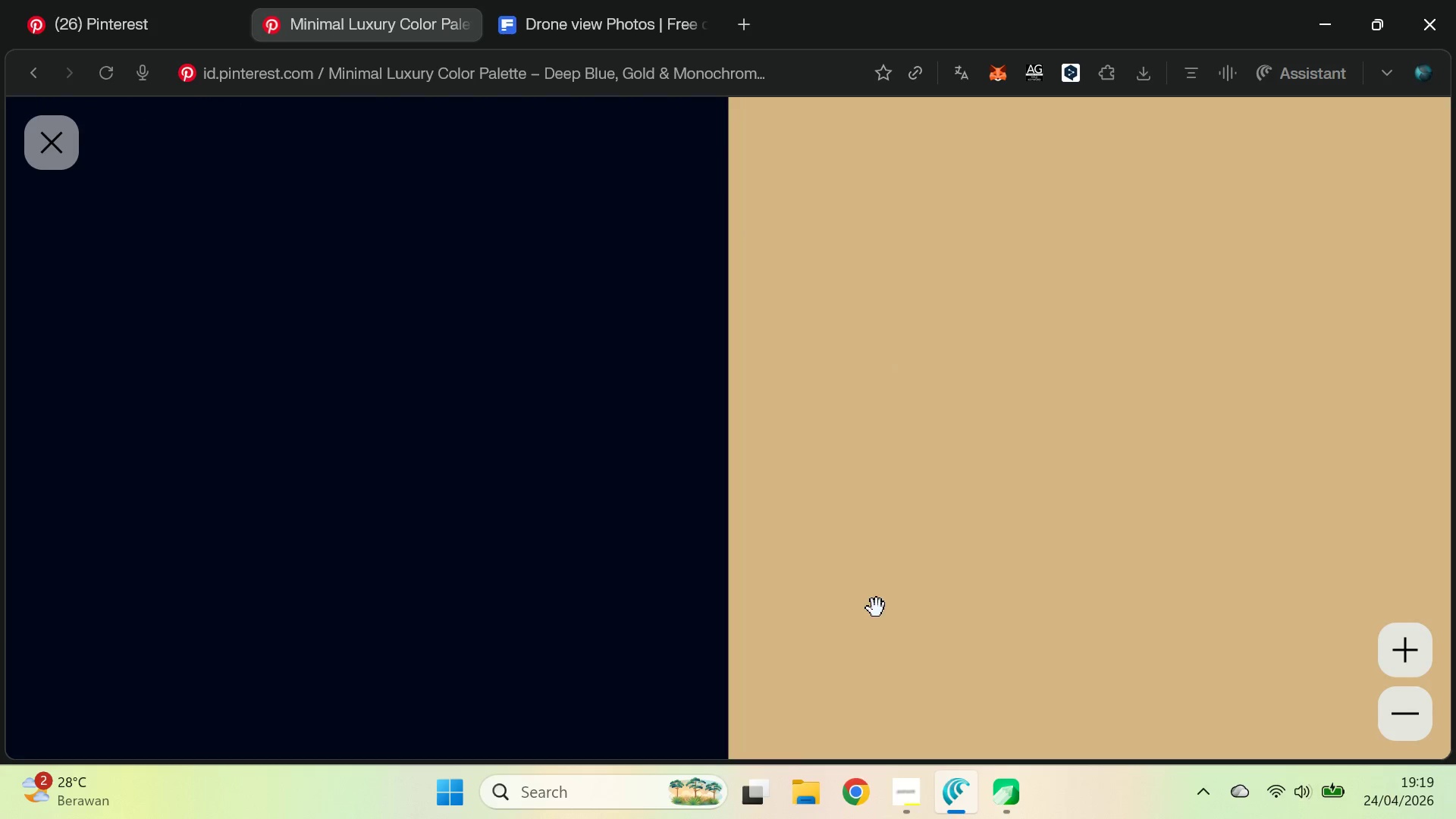 
left_click_drag(start_coordinate=[877, 610], to_coordinate=[877, 172])
 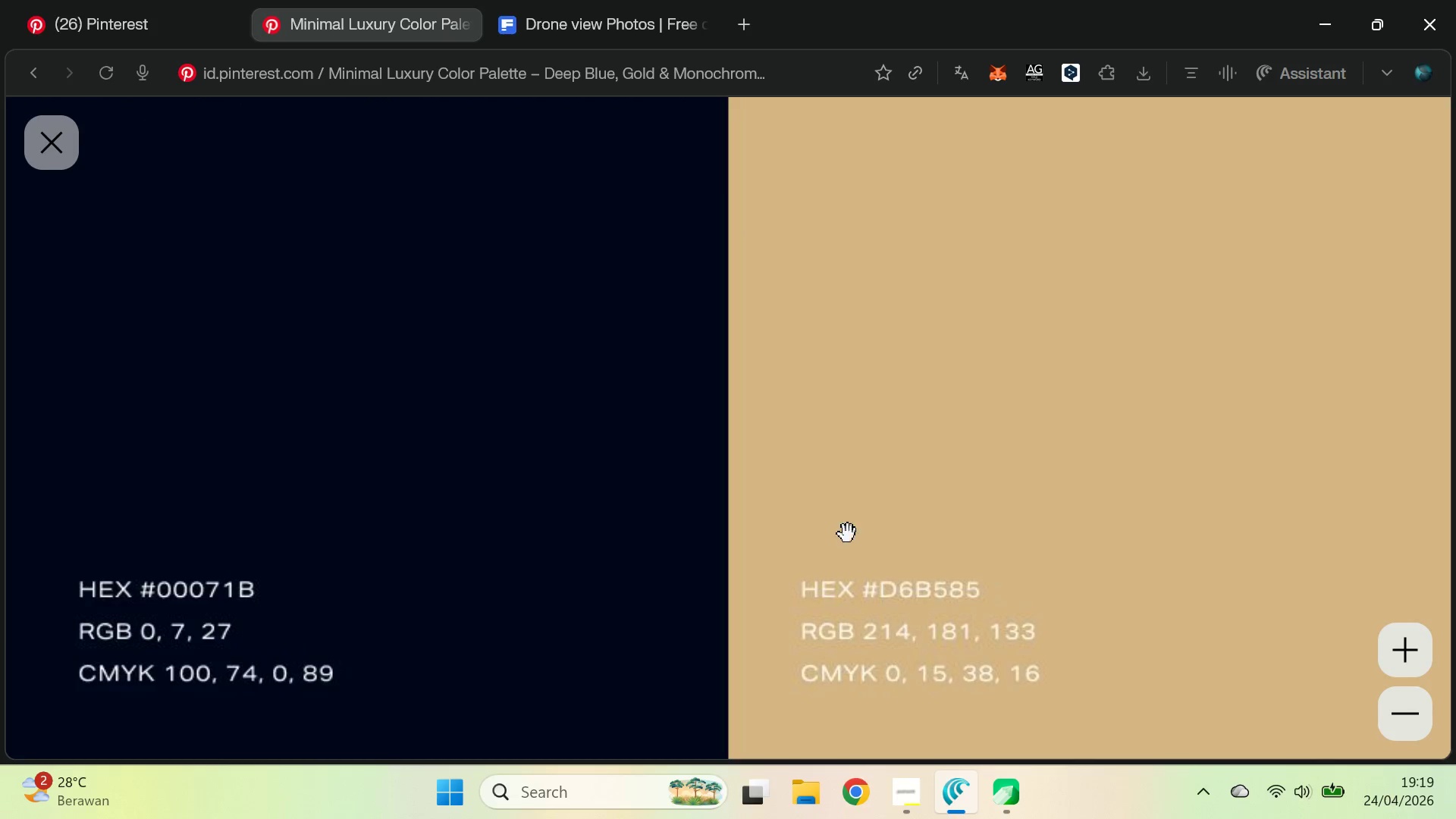 
left_click_drag(start_coordinate=[852, 555], to_coordinate=[852, 402])
 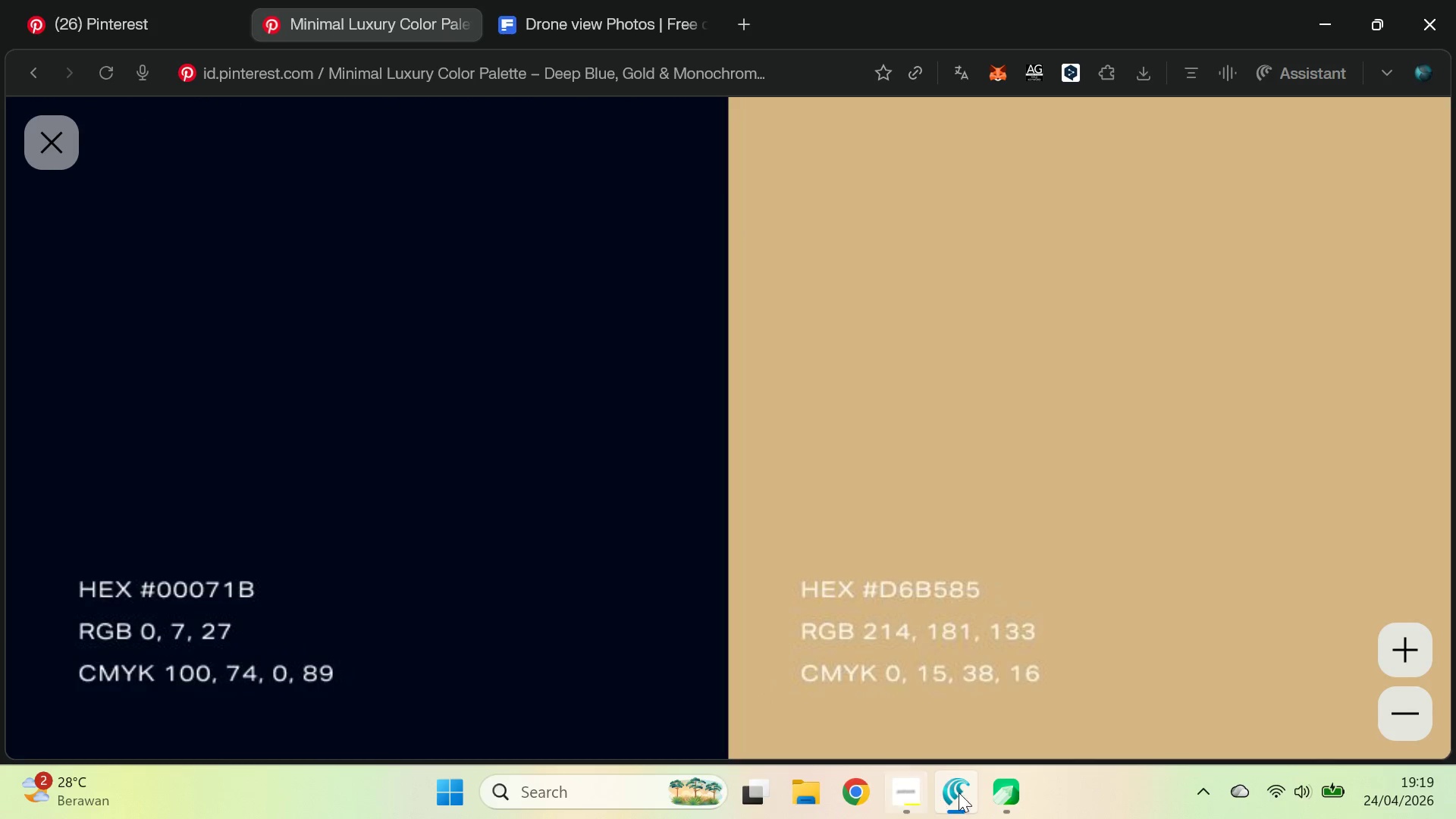 
mouse_move([1001, 788])
 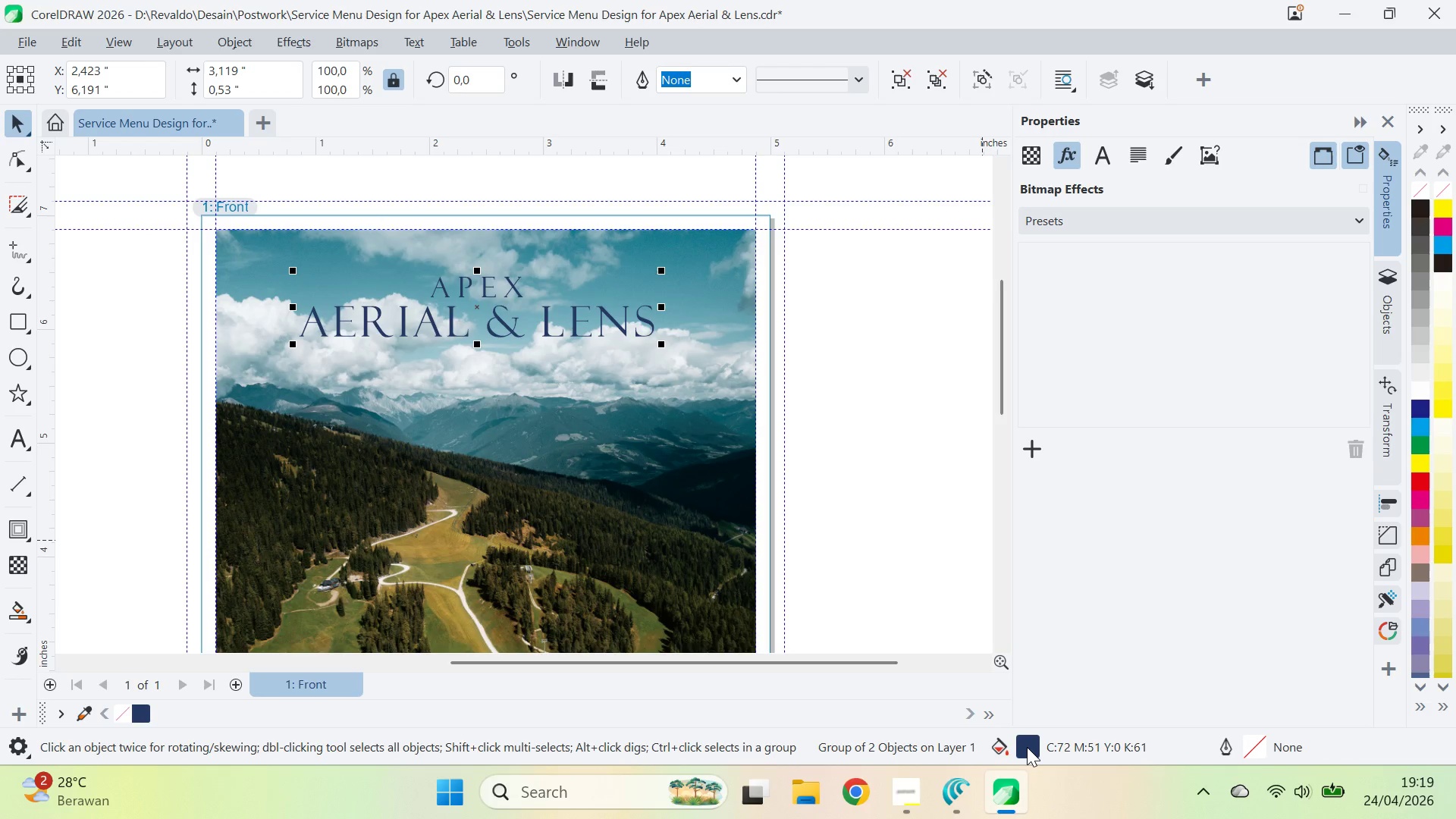 
double_click([1027, 747])
 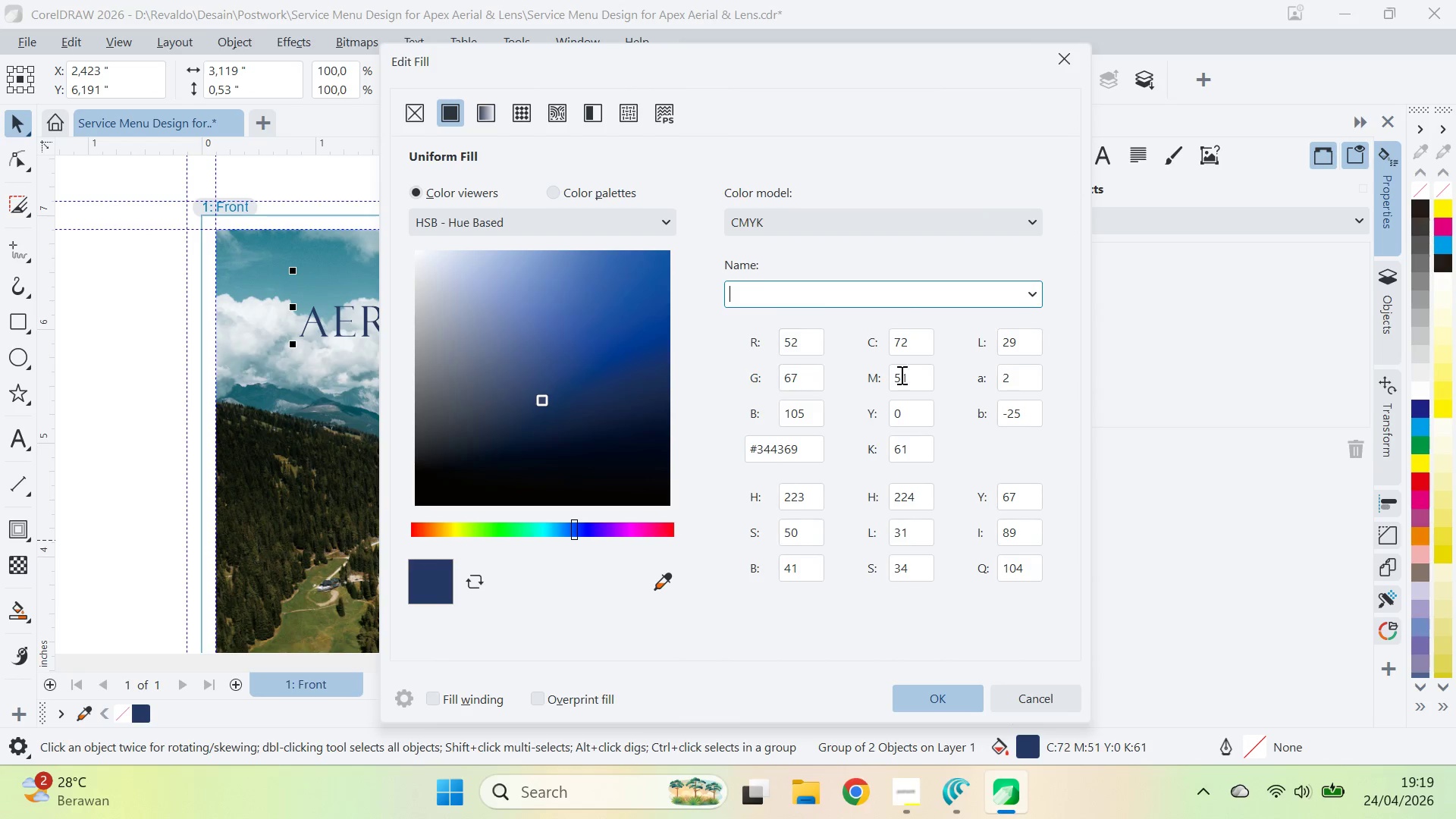 
left_click_drag(start_coordinate=[921, 346], to_coordinate=[861, 357])
 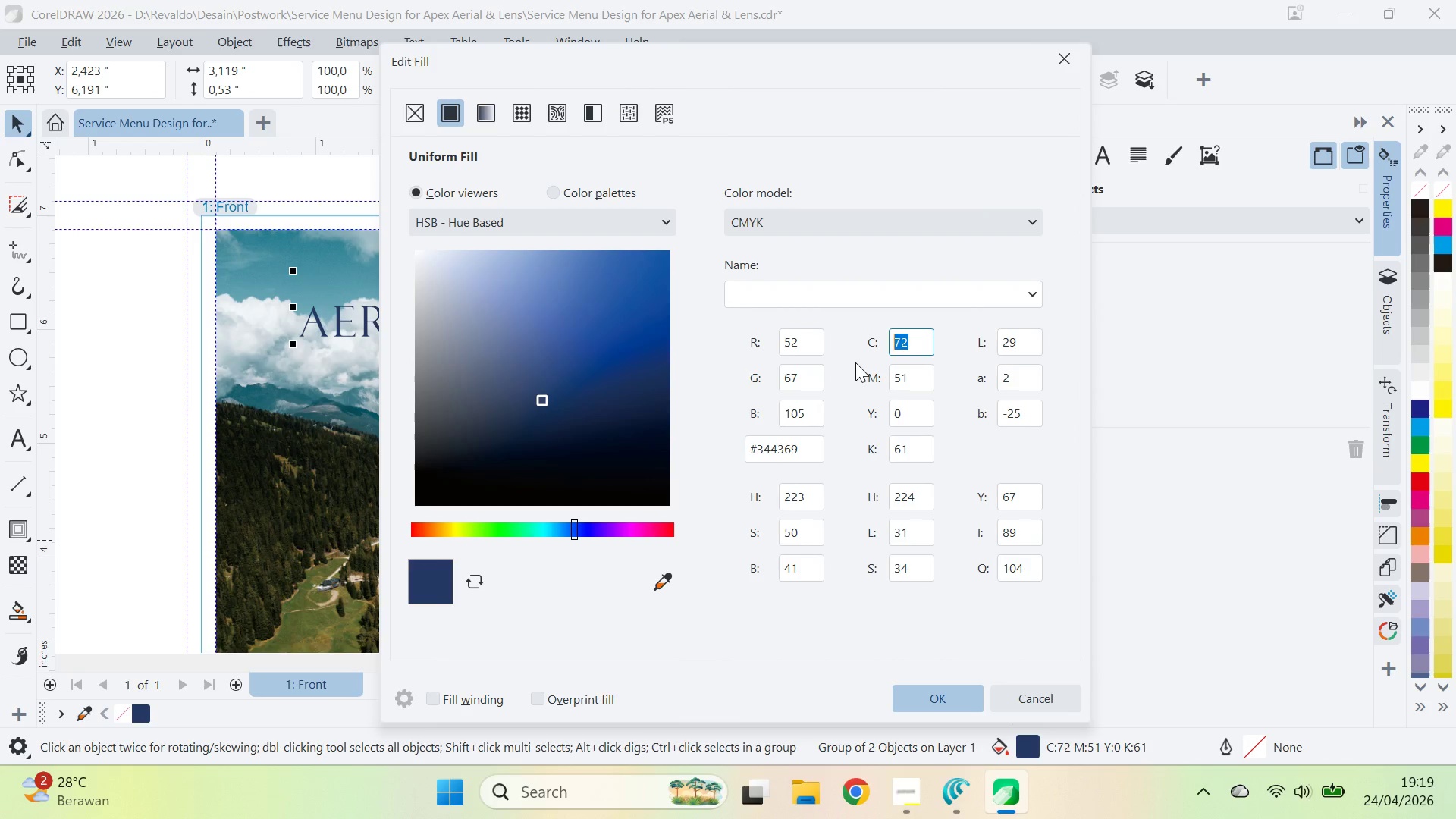 
type(100)
key(Tab)
type(74)
key(Tab)
type(0)
key(Tab)
 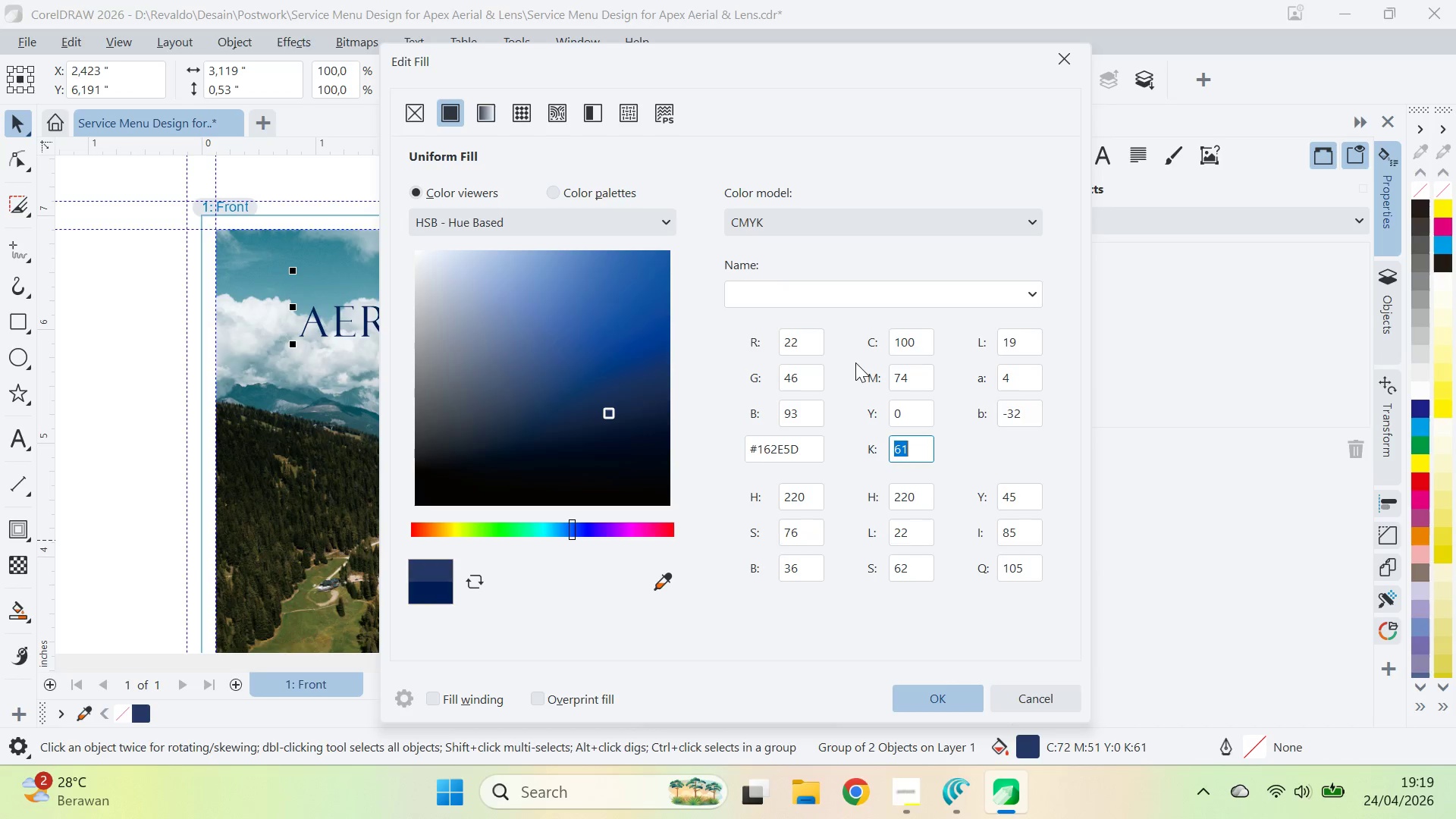 
key(Alt+AltLeft)
 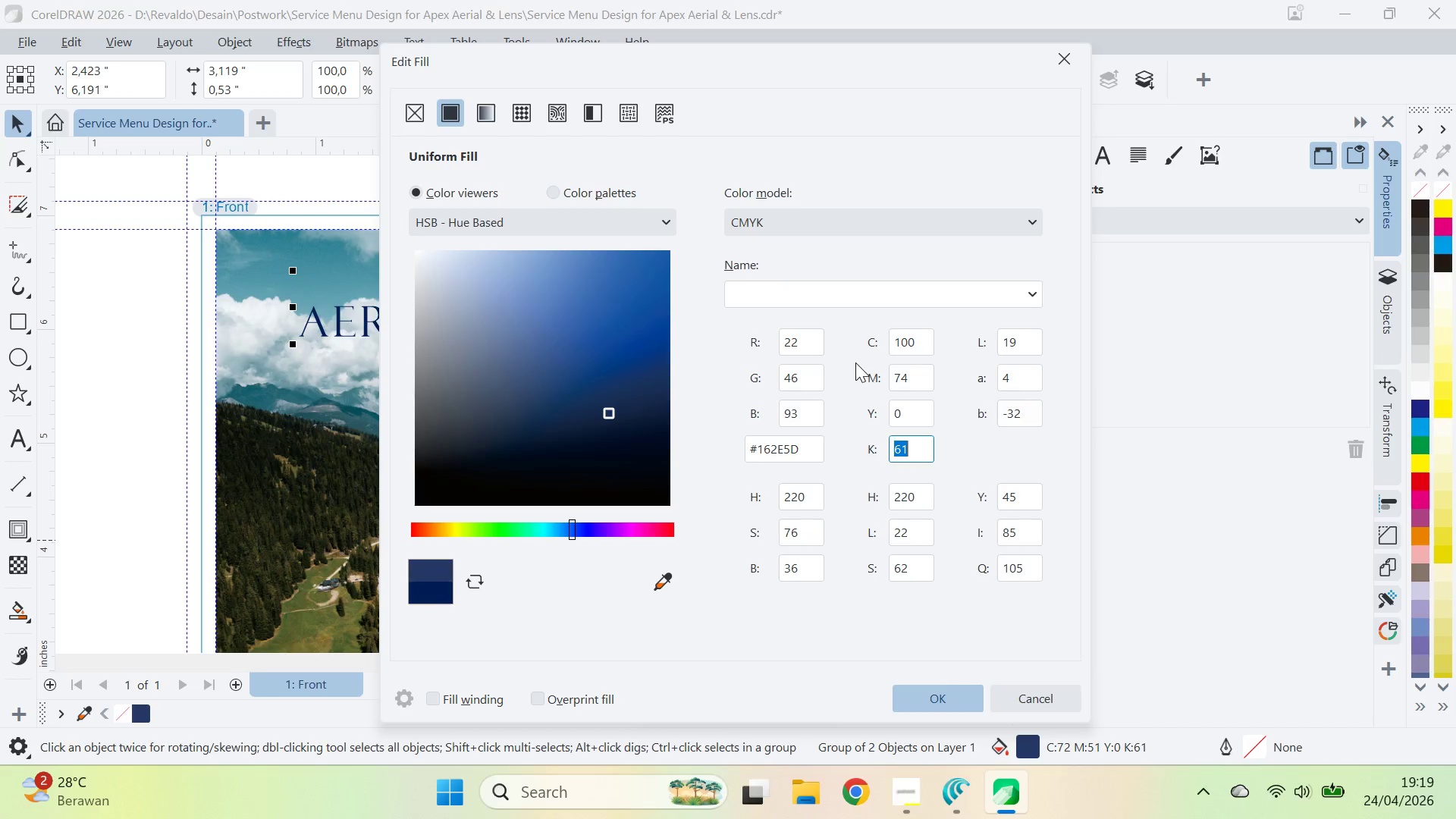 
key(Alt+Tab)
 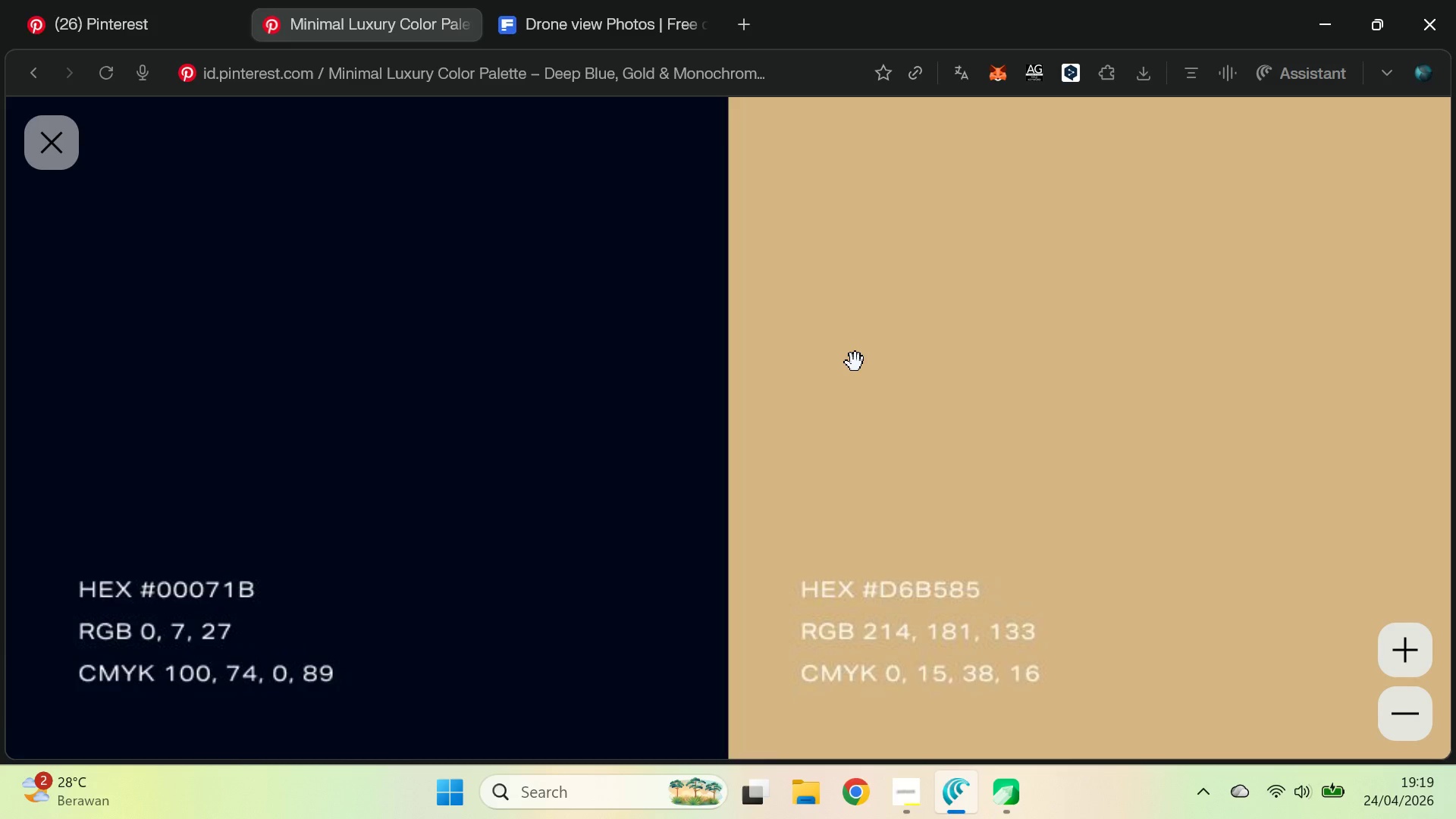 
key(Alt+AltLeft)
 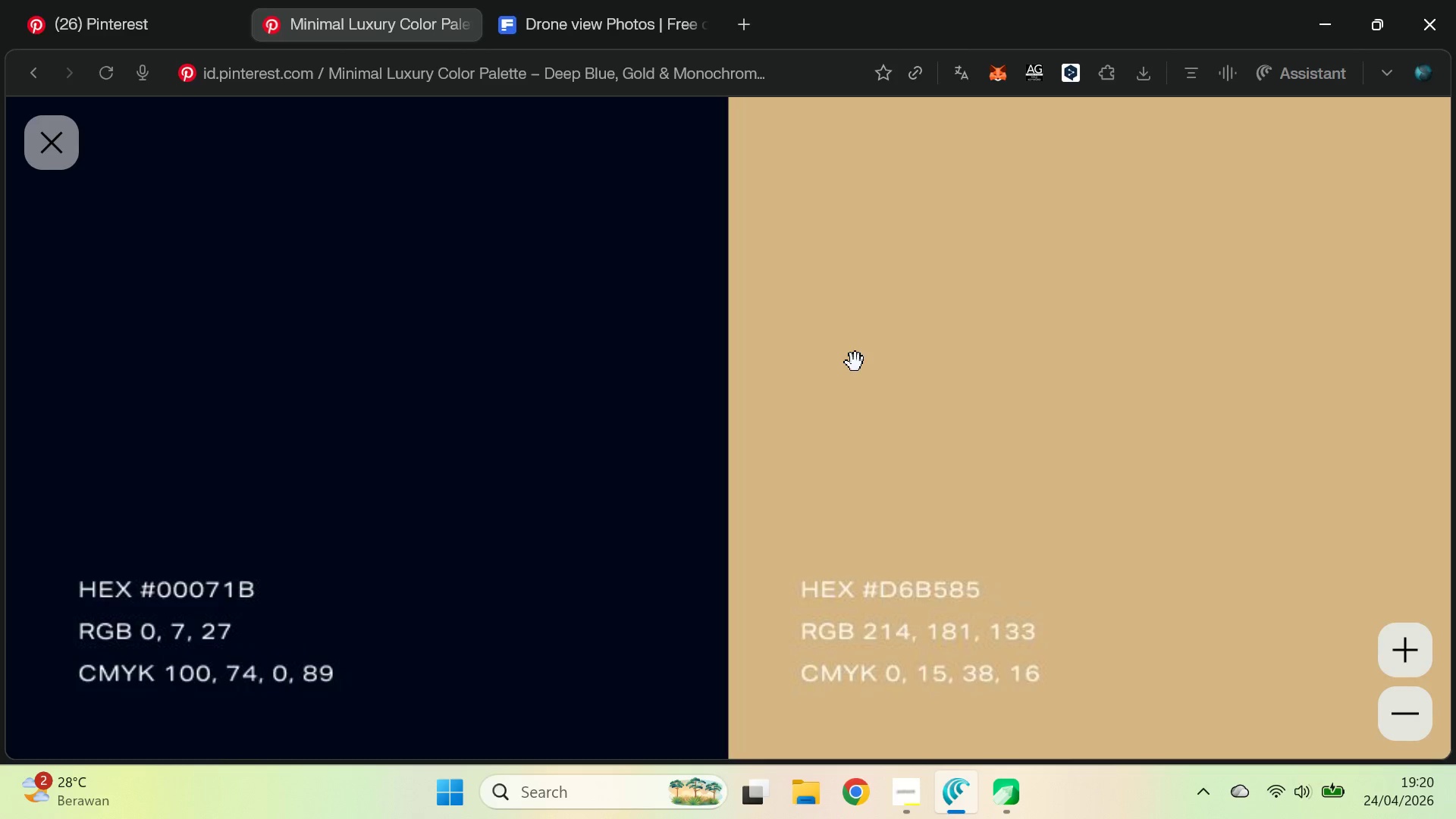 
key(Tab)
type([Delete][Delete]89)
 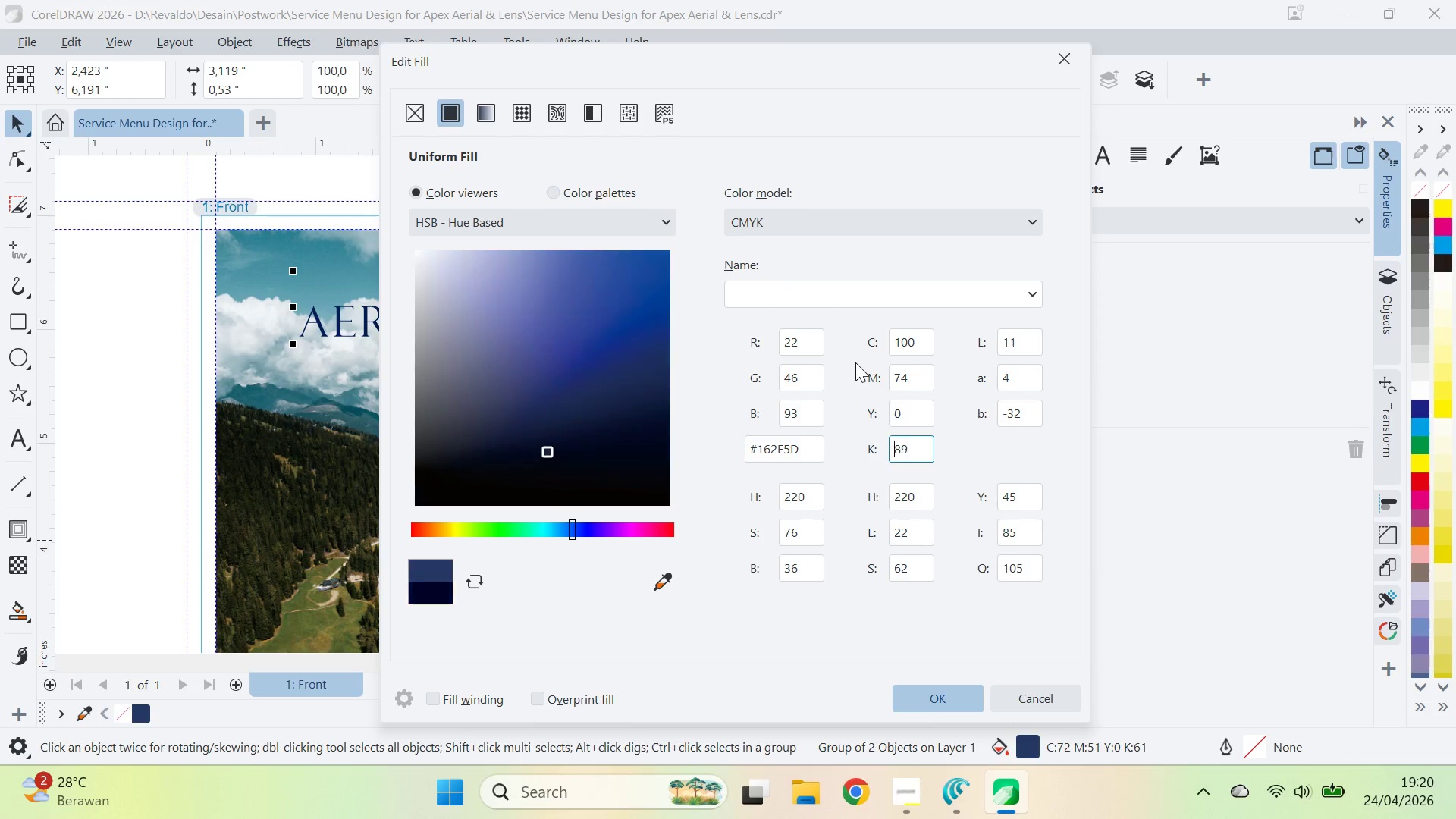 
key(Enter)
 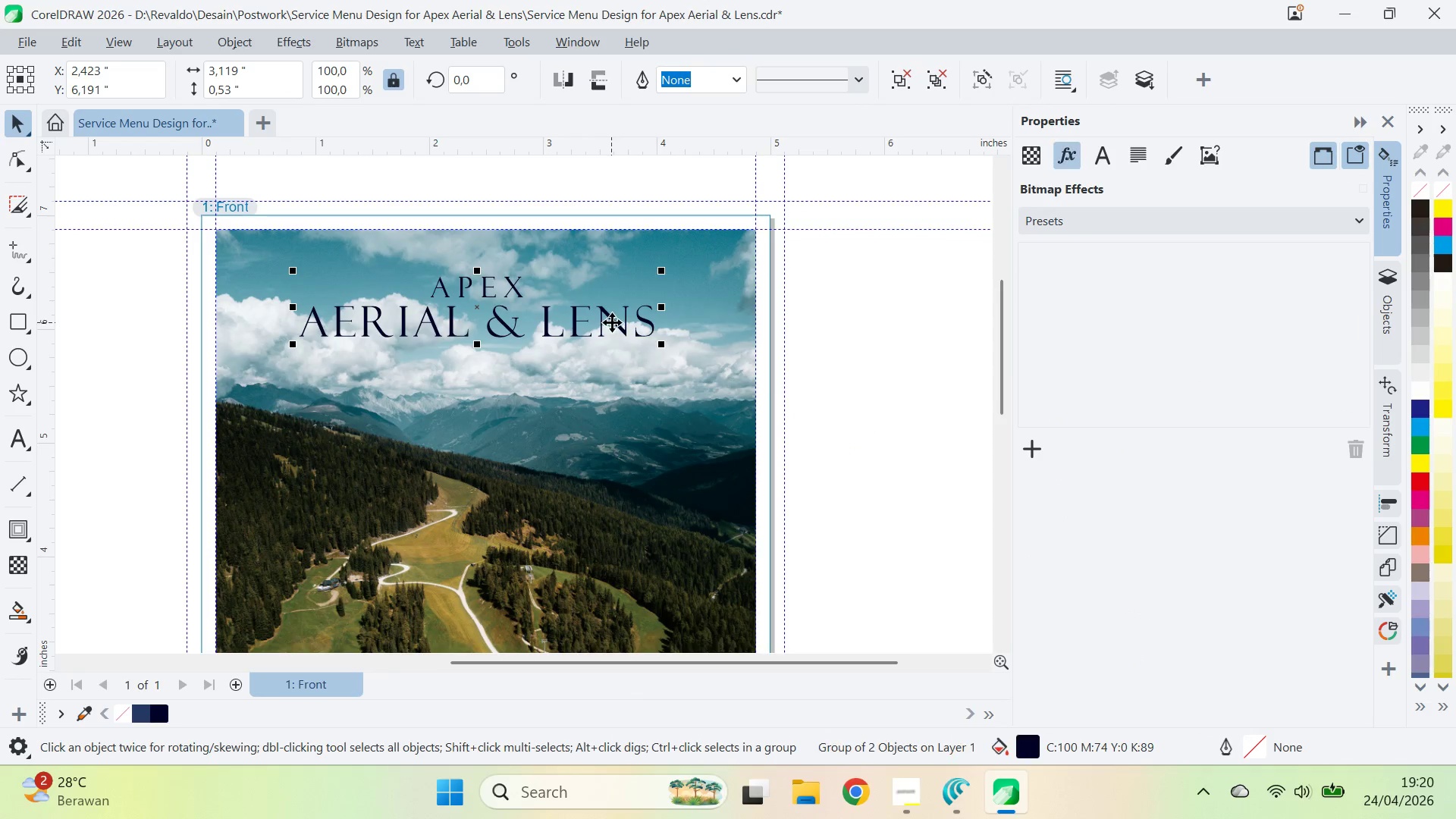 
double_click([1025, 742])
 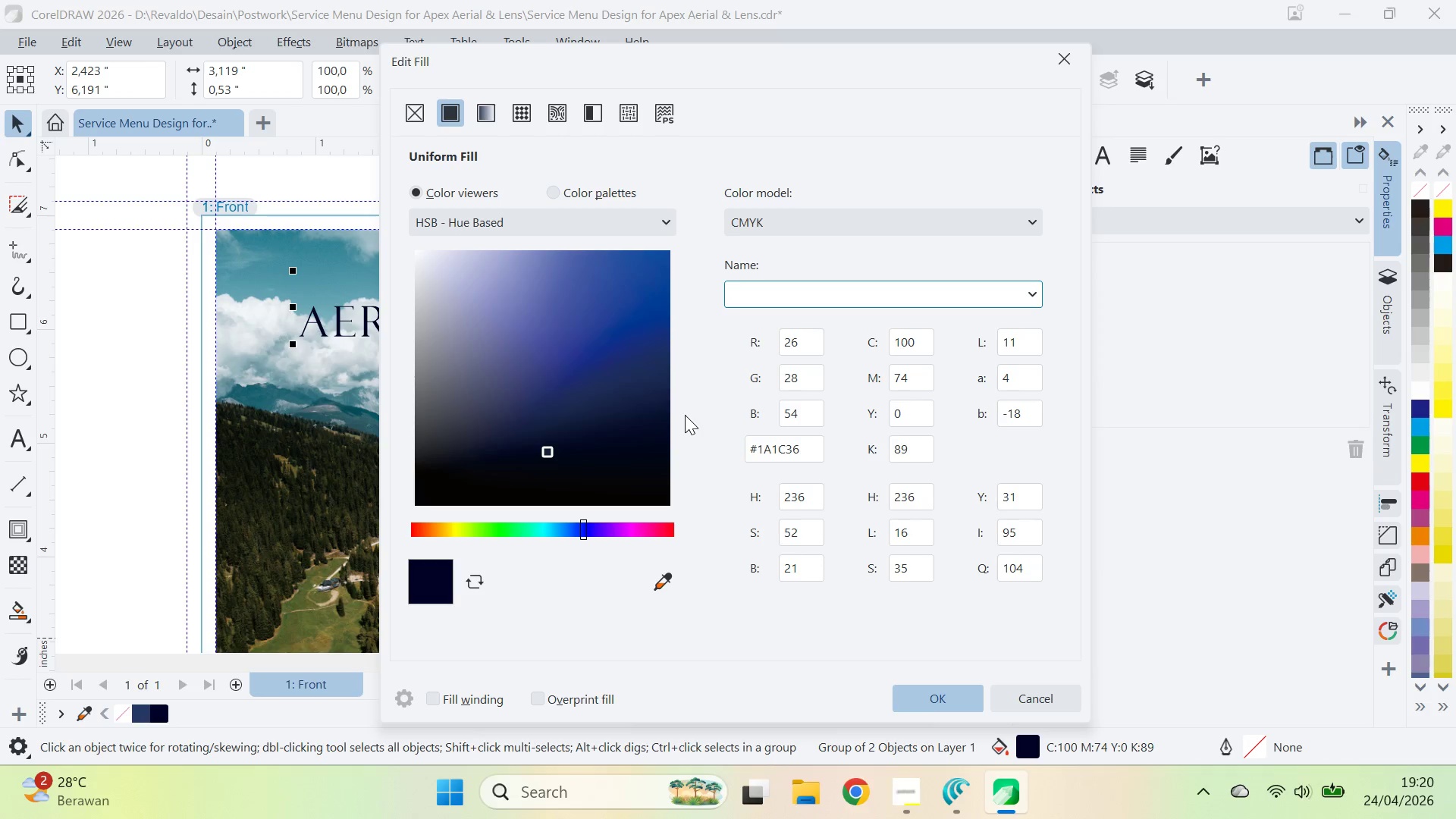 
key(Alt+AltLeft)
 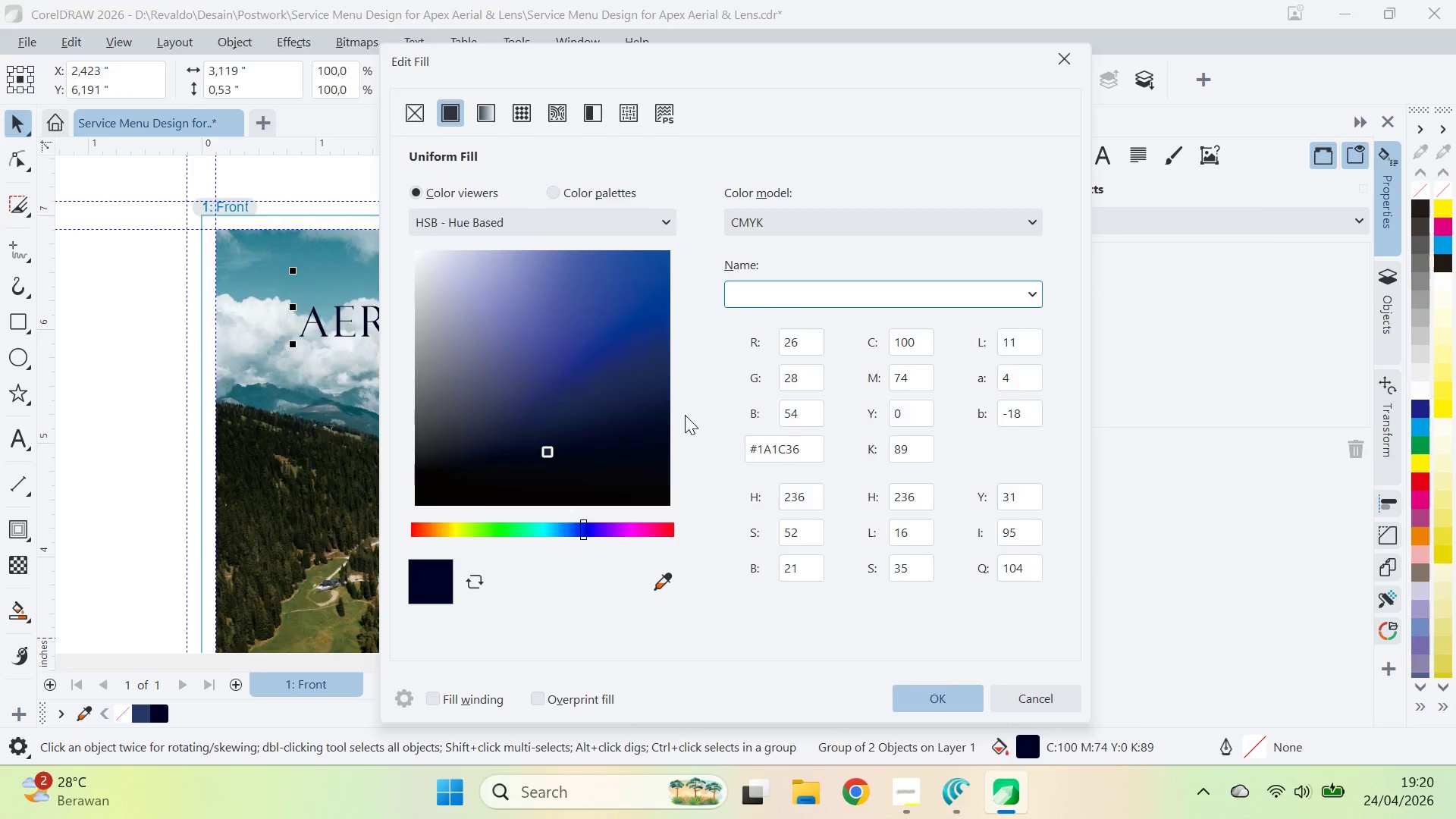 
key(Alt+Tab)
 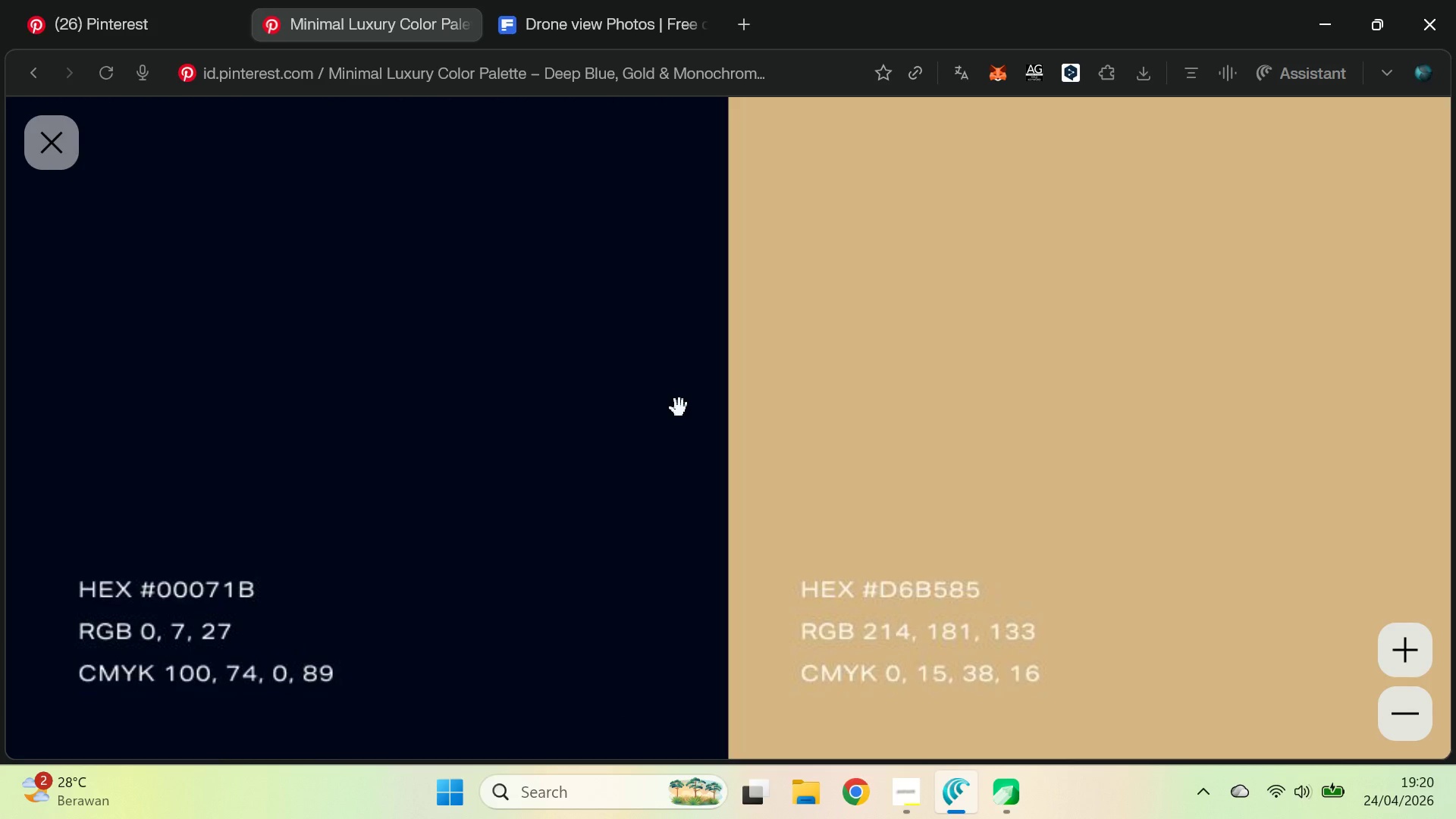 
hold_key(key=AltLeft, duration=0.34)